 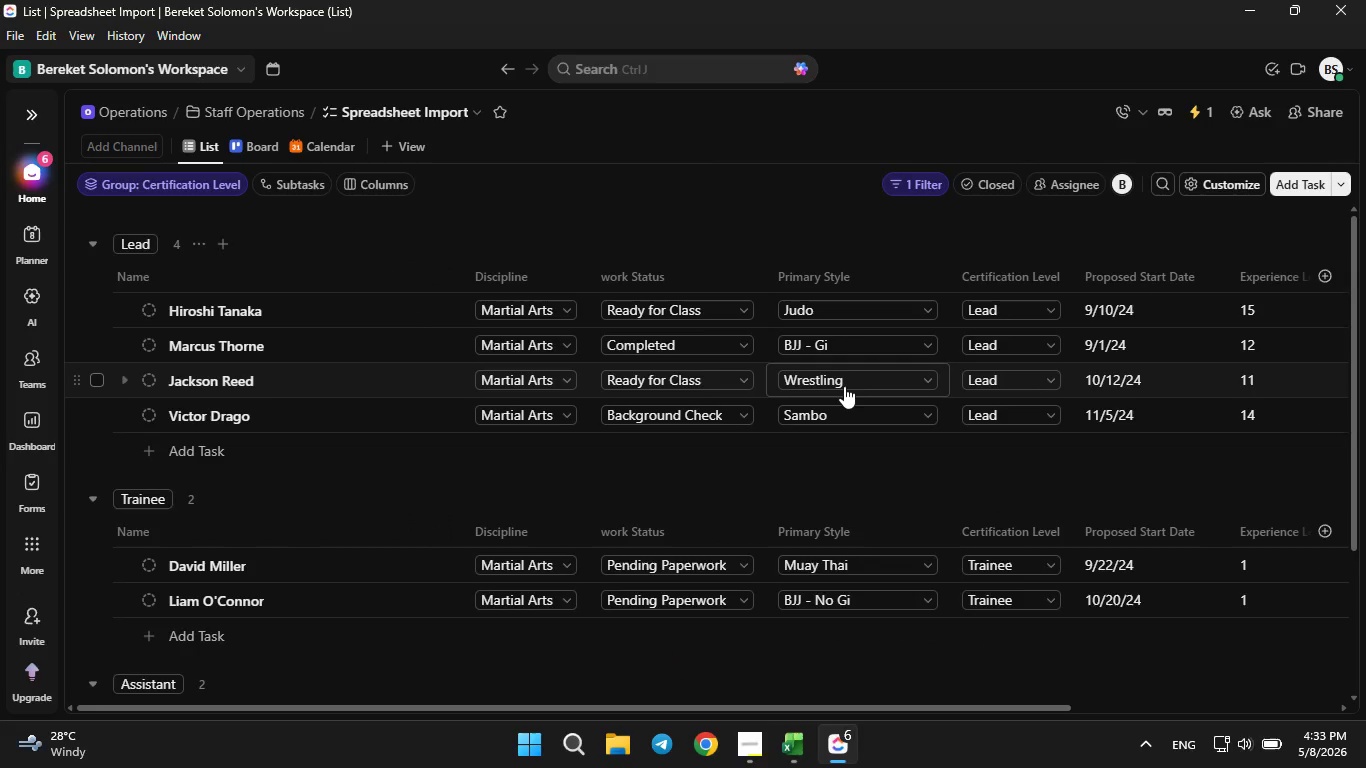 
left_click([41, 127])
 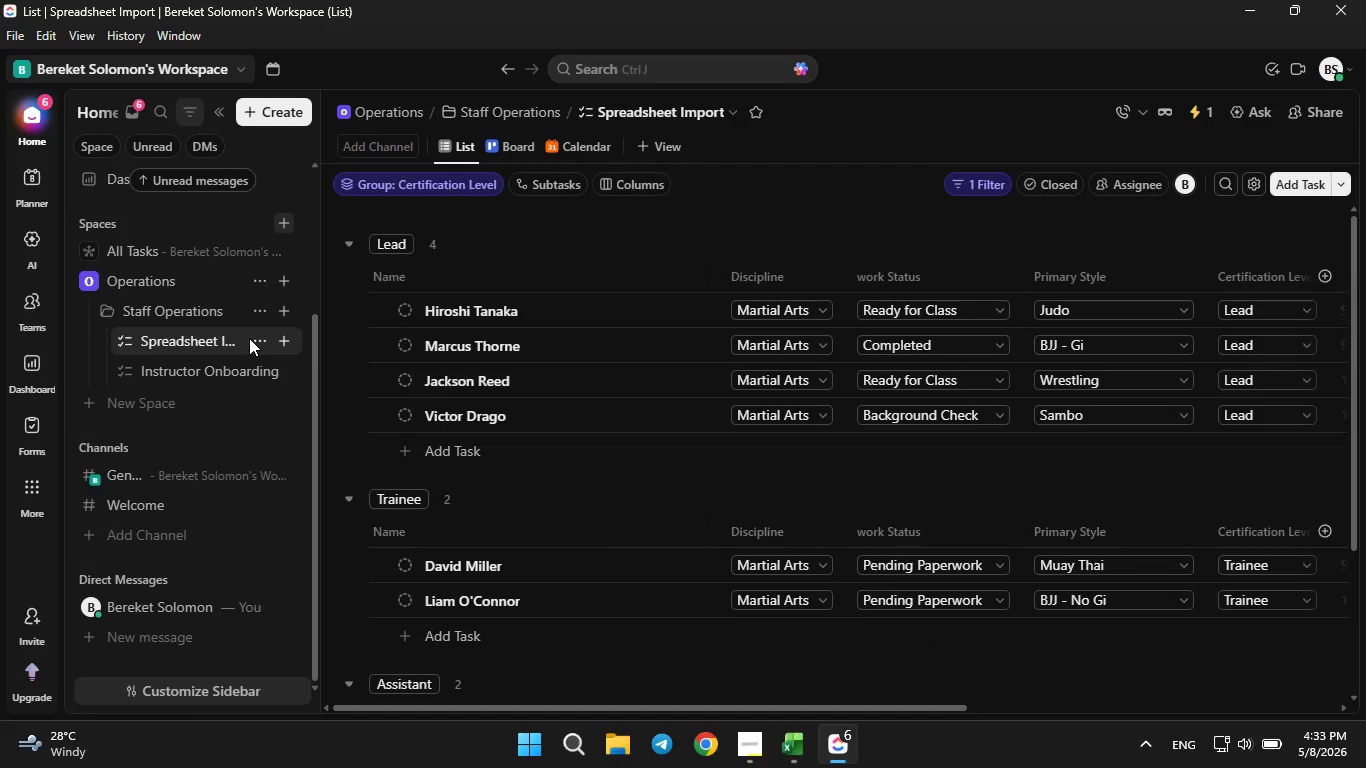 
left_click([252, 338])
 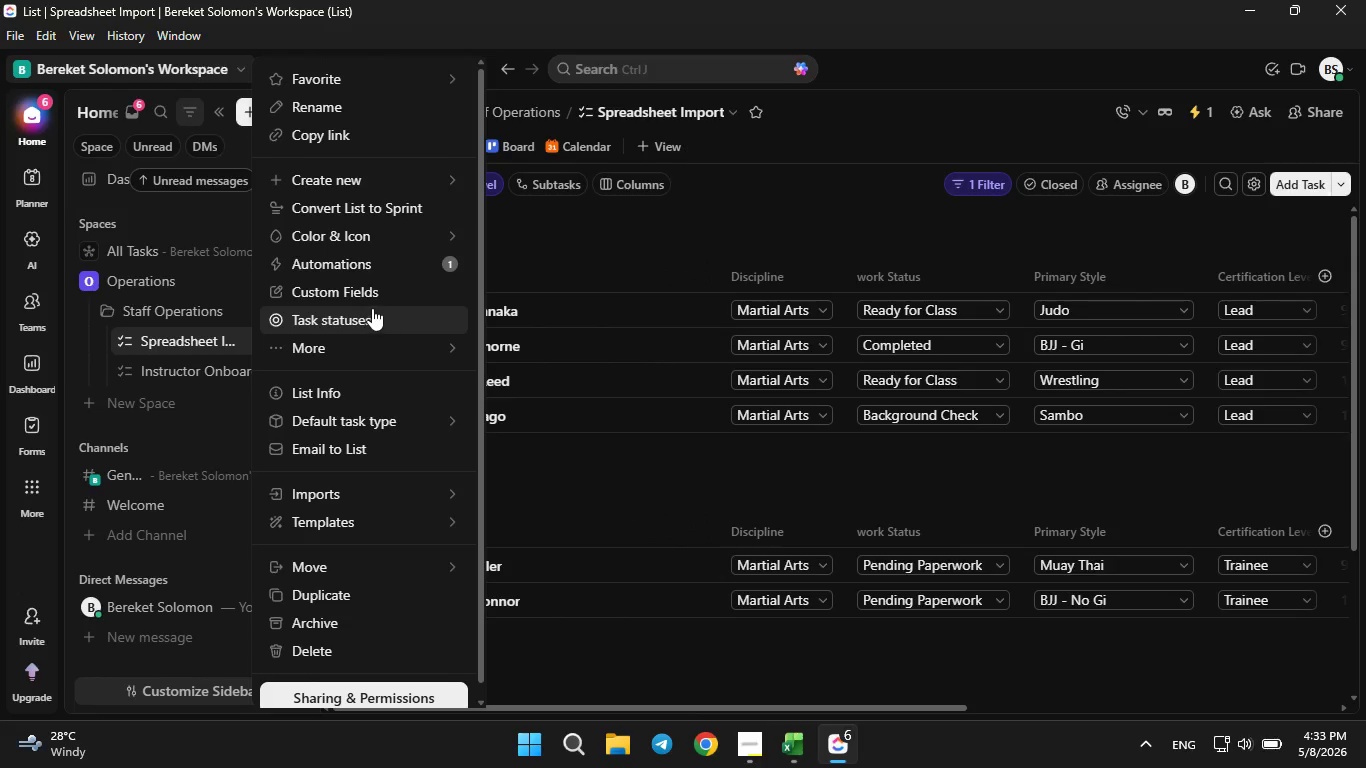 
left_click([372, 297])
 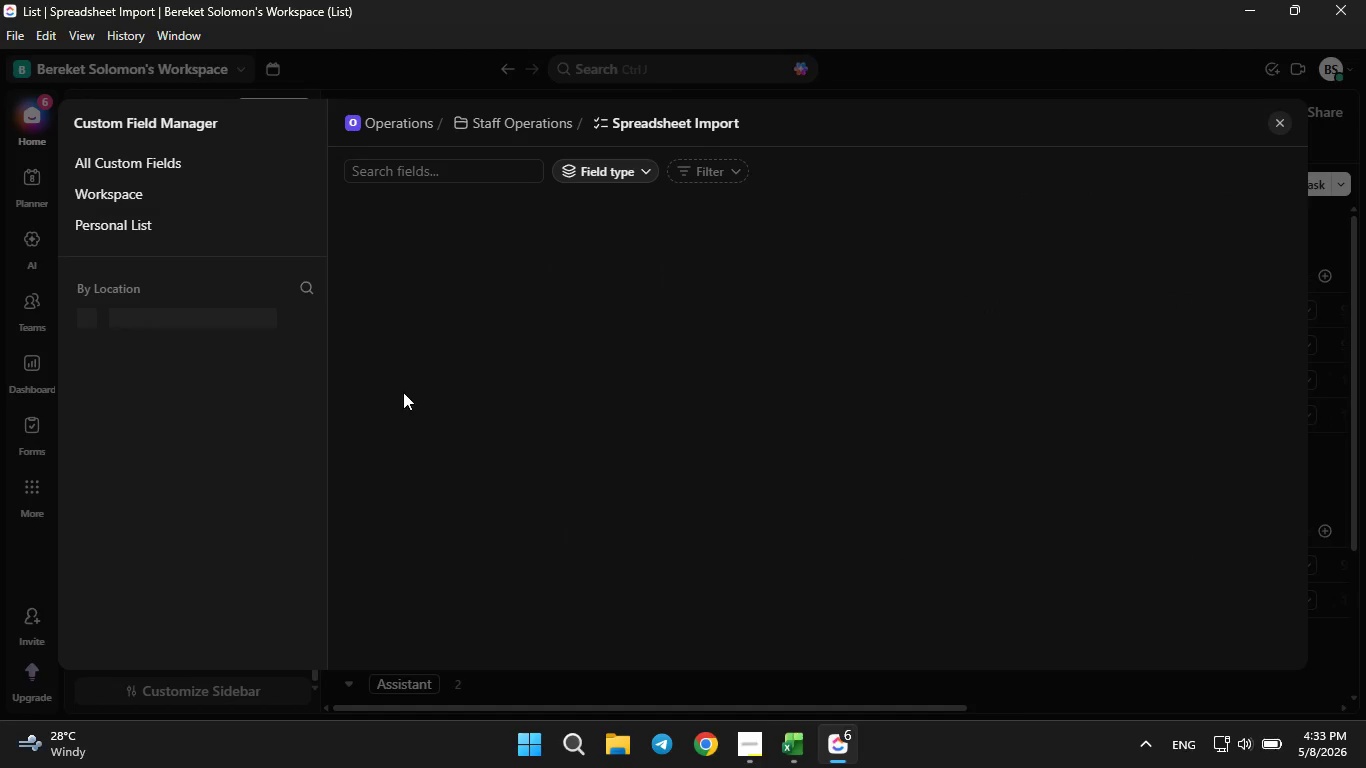 
mouse_move([467, 455])
 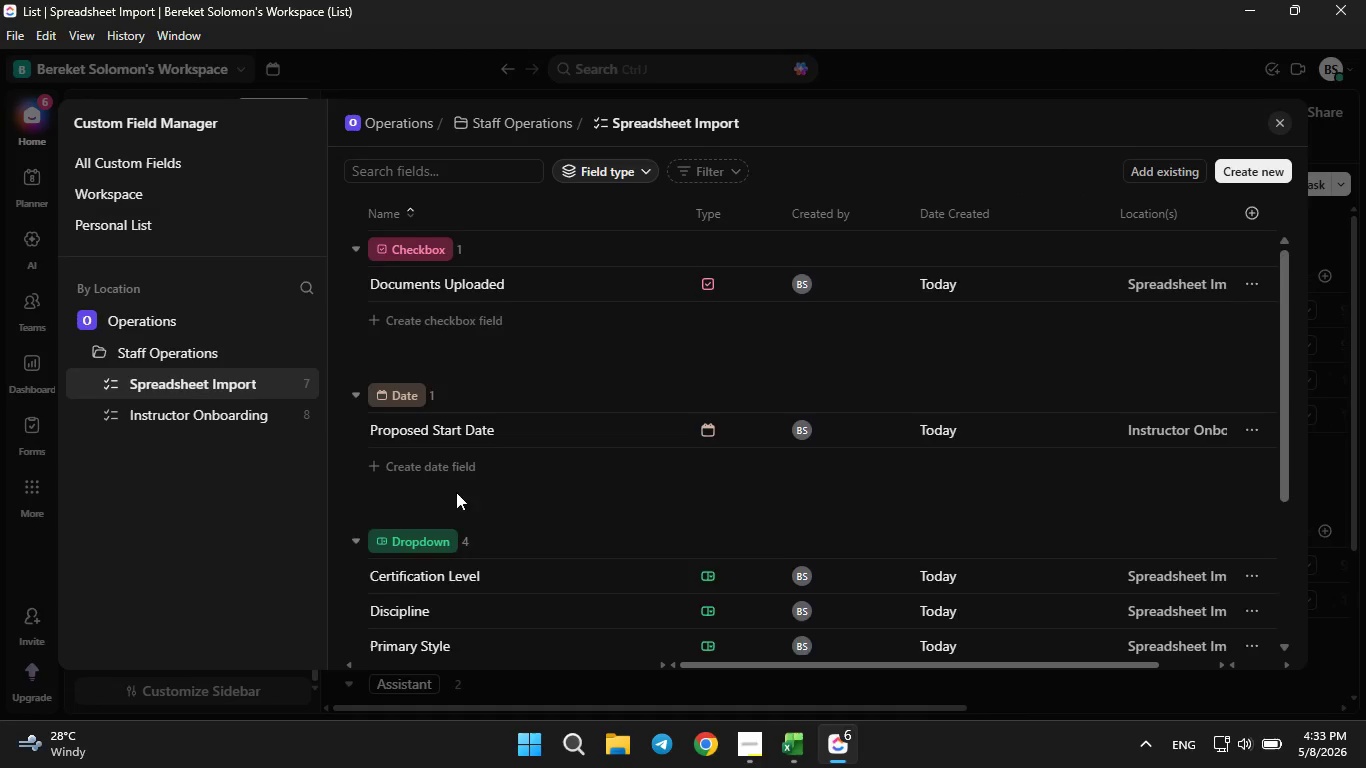 
scroll: coordinate [456, 492], scroll_direction: down, amount: 2.0
 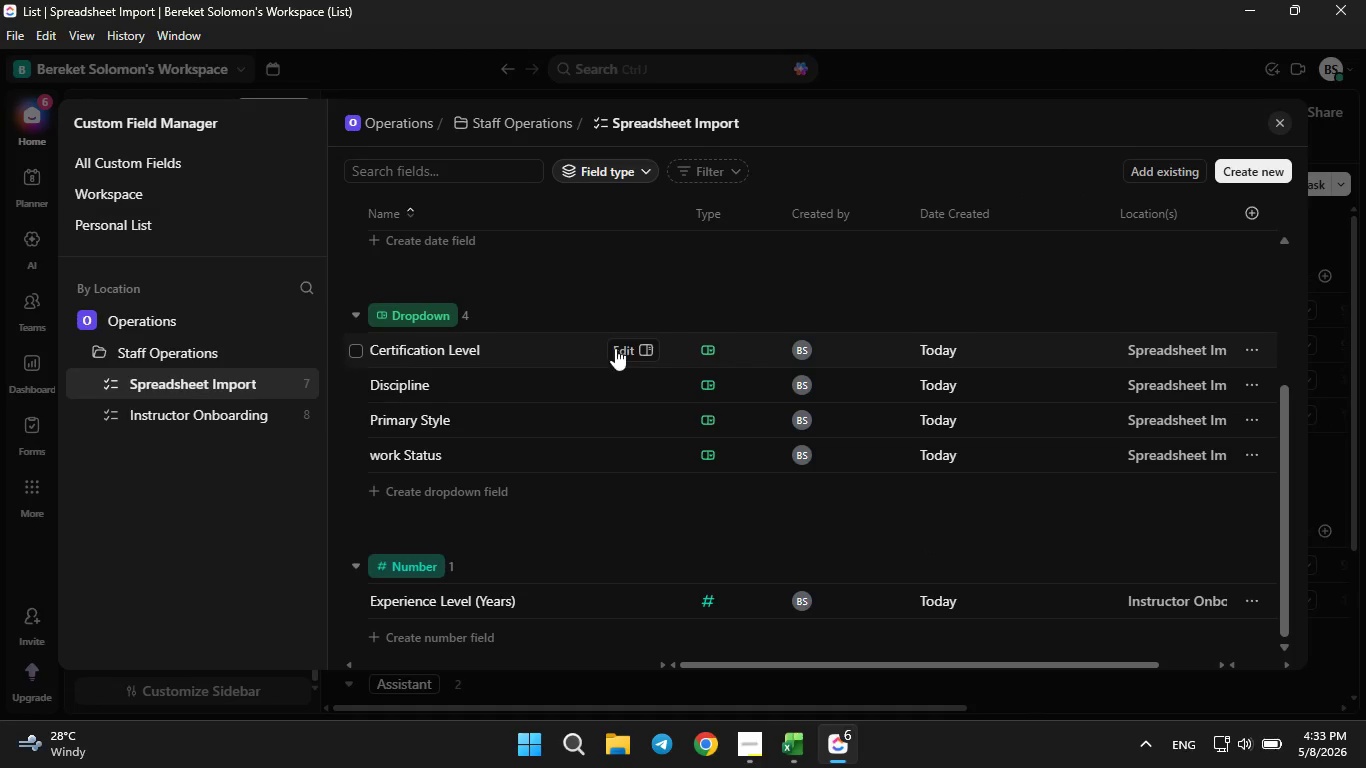 
left_click([626, 347])
 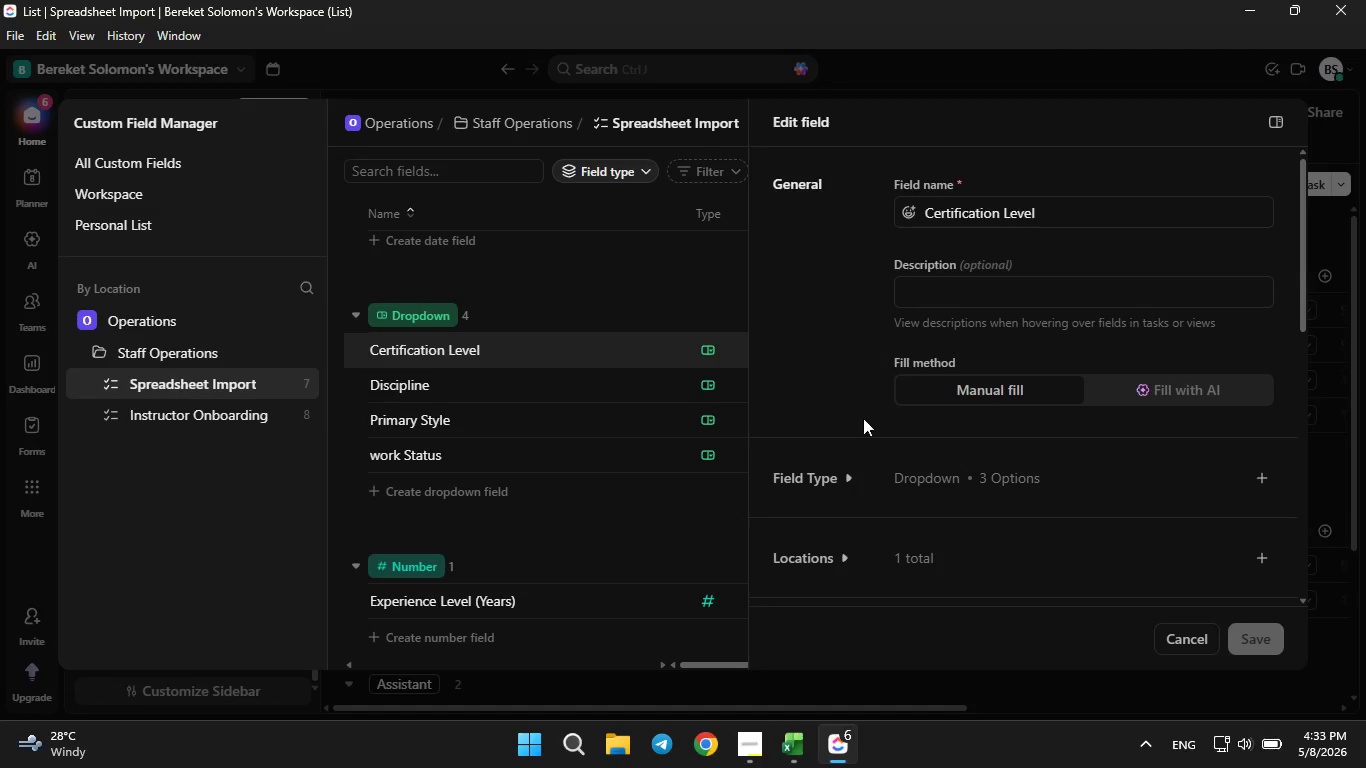 
left_click([826, 470])
 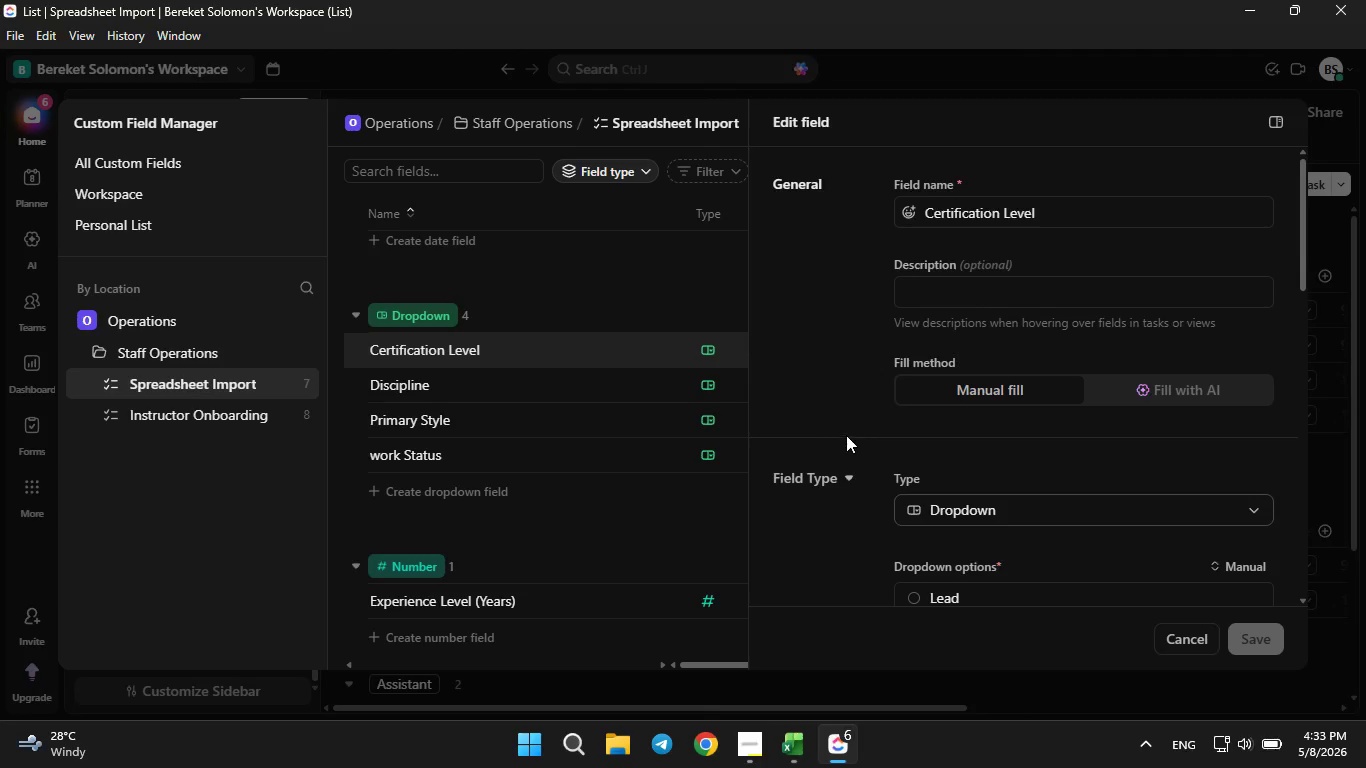 
scroll: coordinate [846, 435], scroll_direction: down, amount: 3.0
 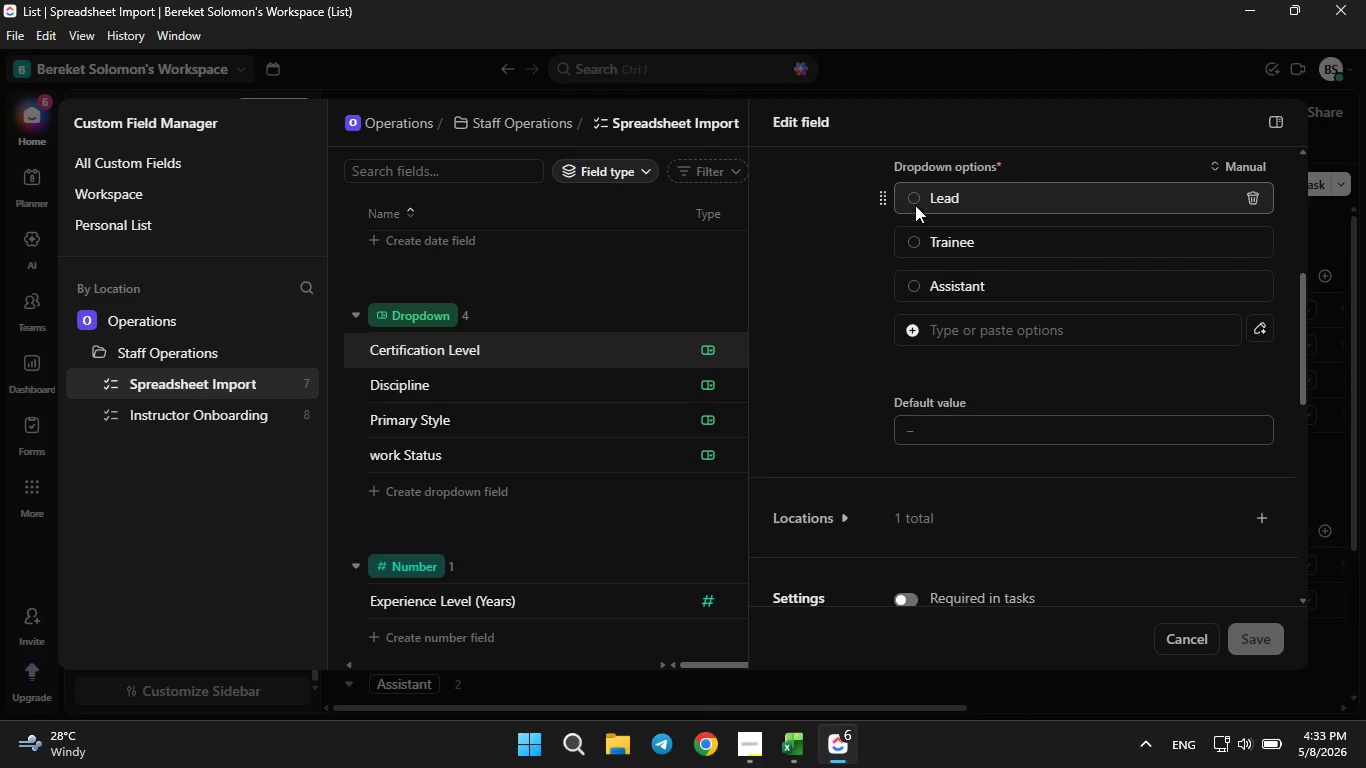 
left_click([914, 202])
 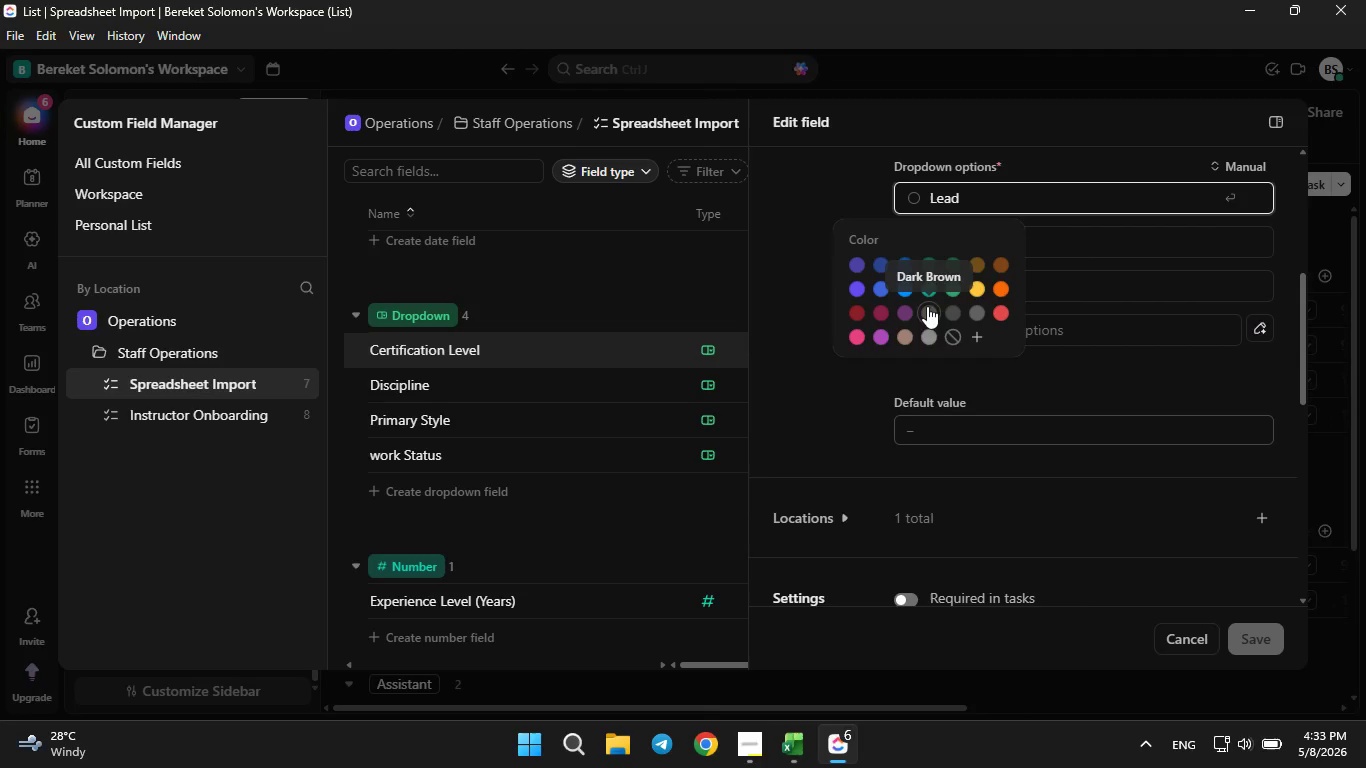 
left_click([906, 334])
 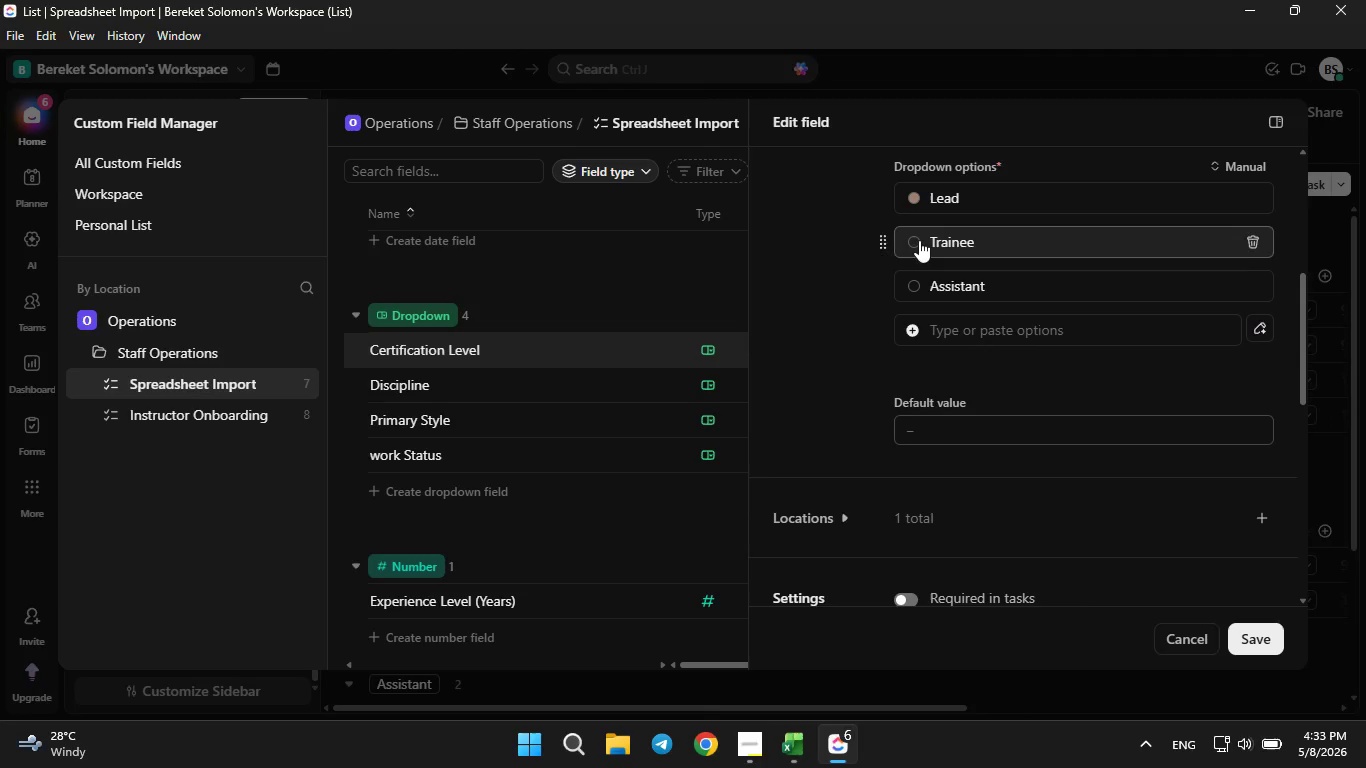 
left_click([919, 240])
 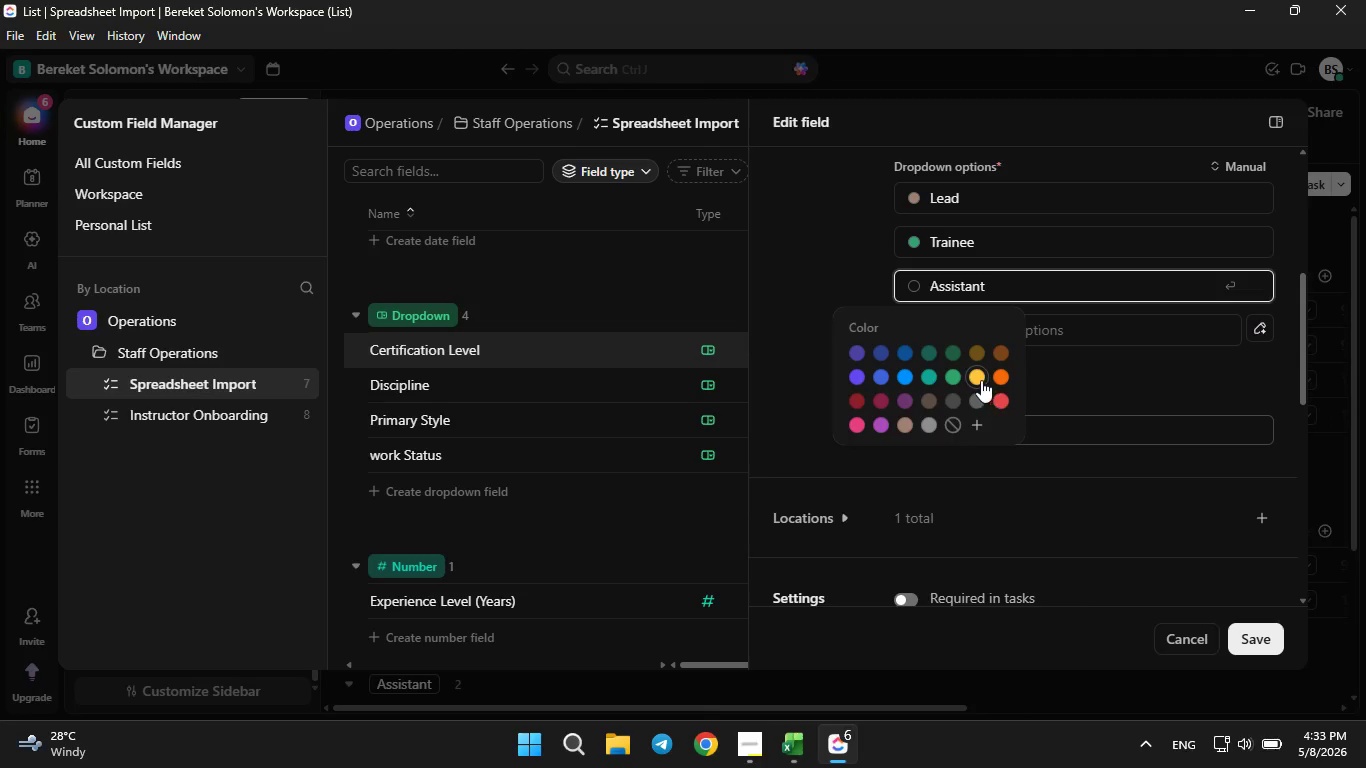 
wait(8.3)
 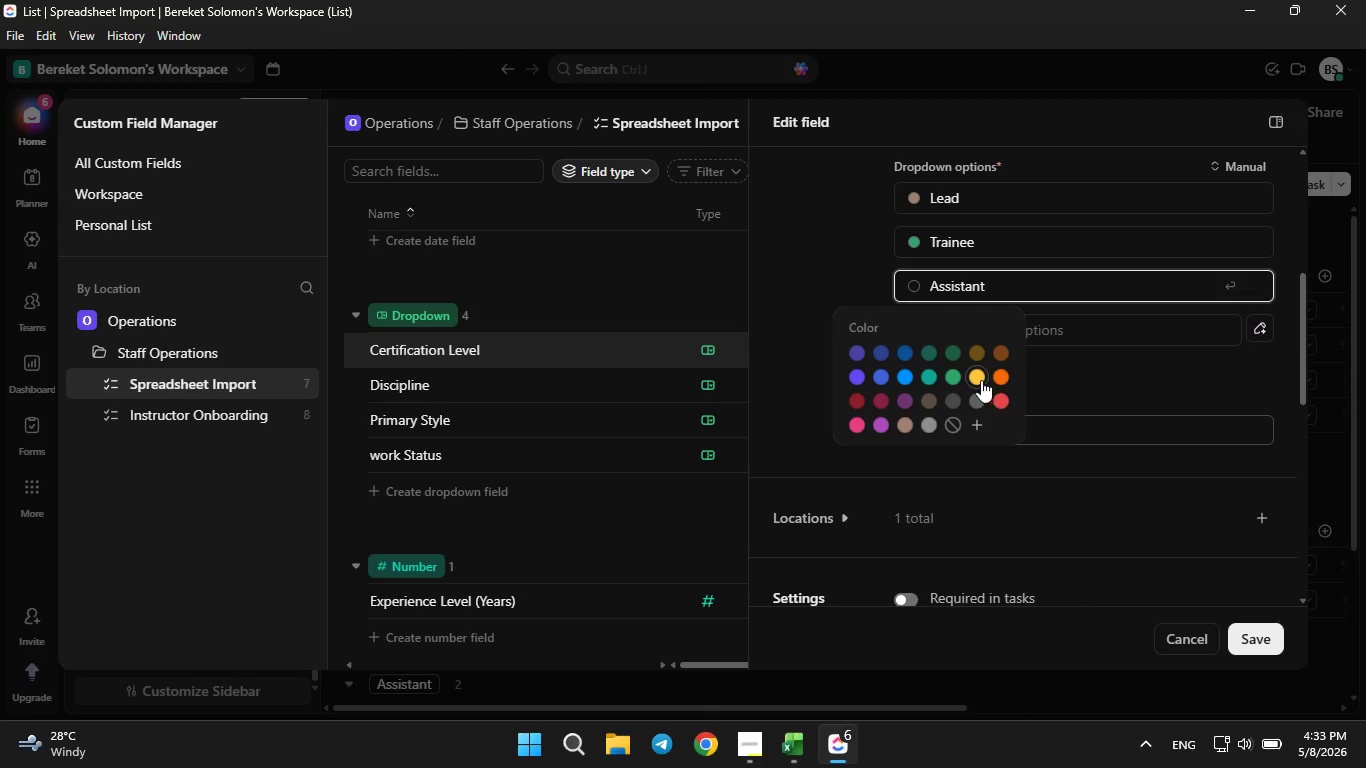 
left_click([1279, 632])
 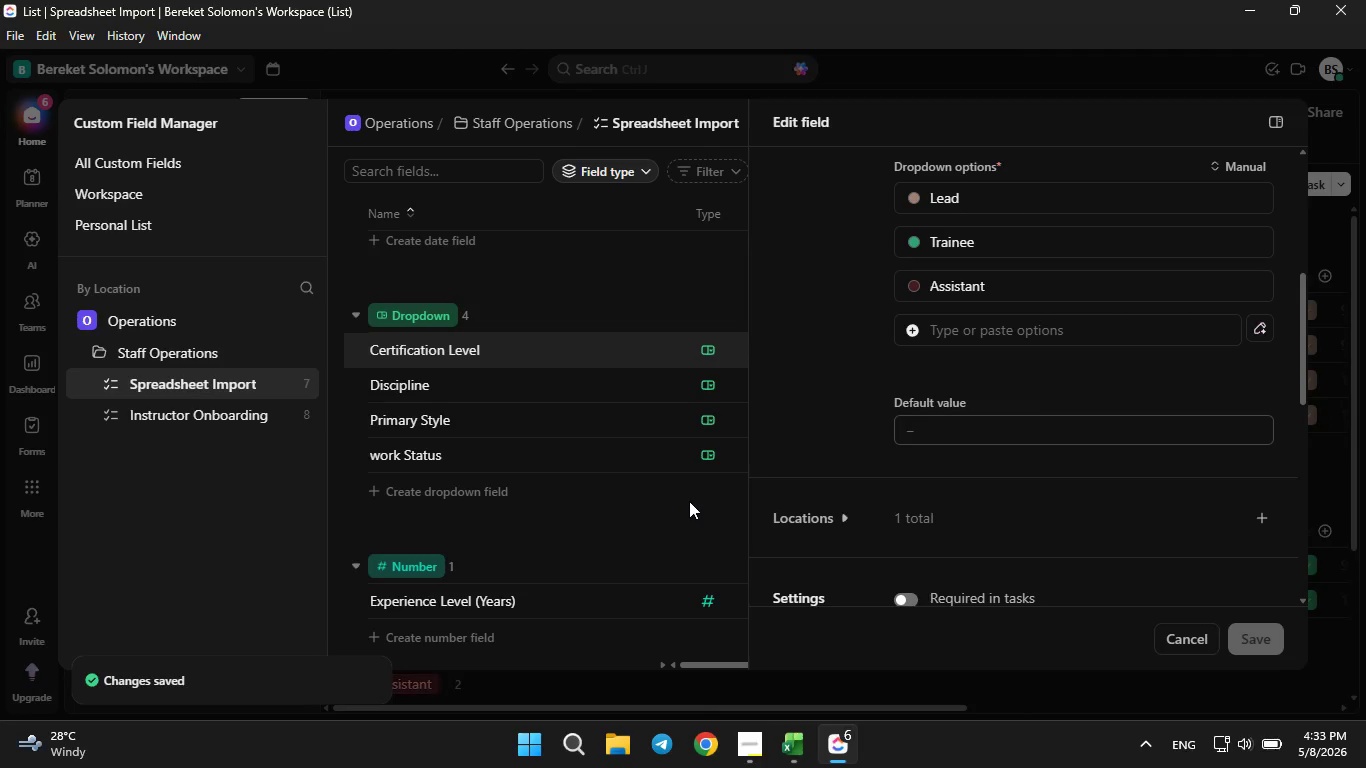 
left_click([689, 501])
 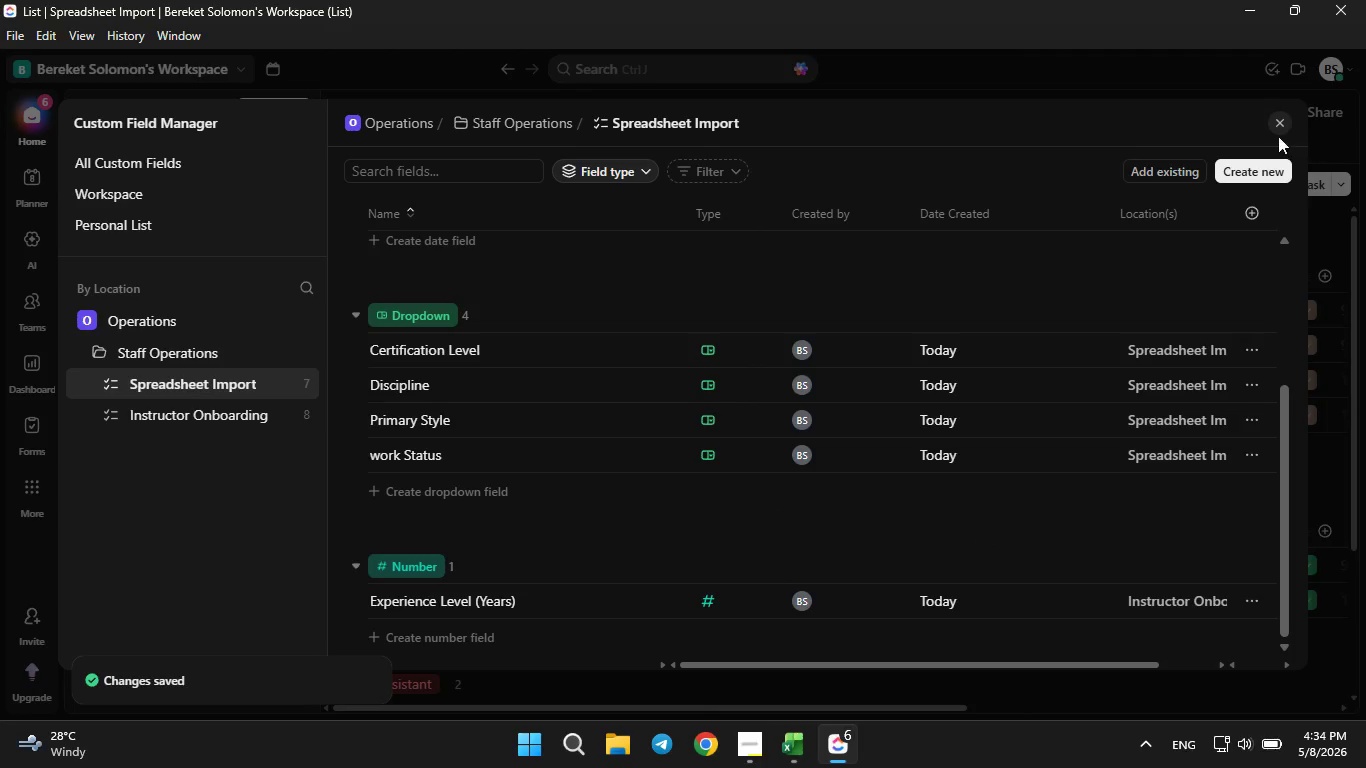 
left_click([1278, 134])
 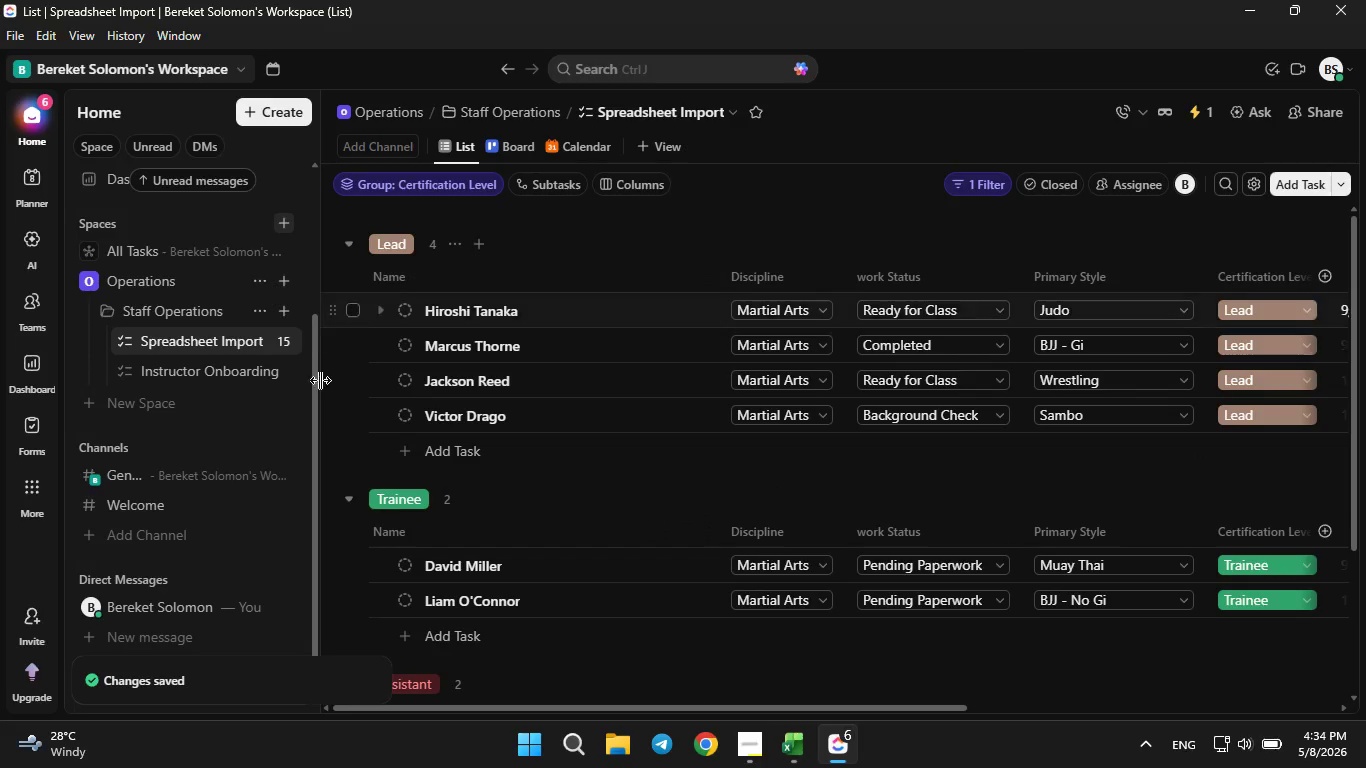 
scroll: coordinate [420, 480], scroll_direction: none, amount: 0.0
 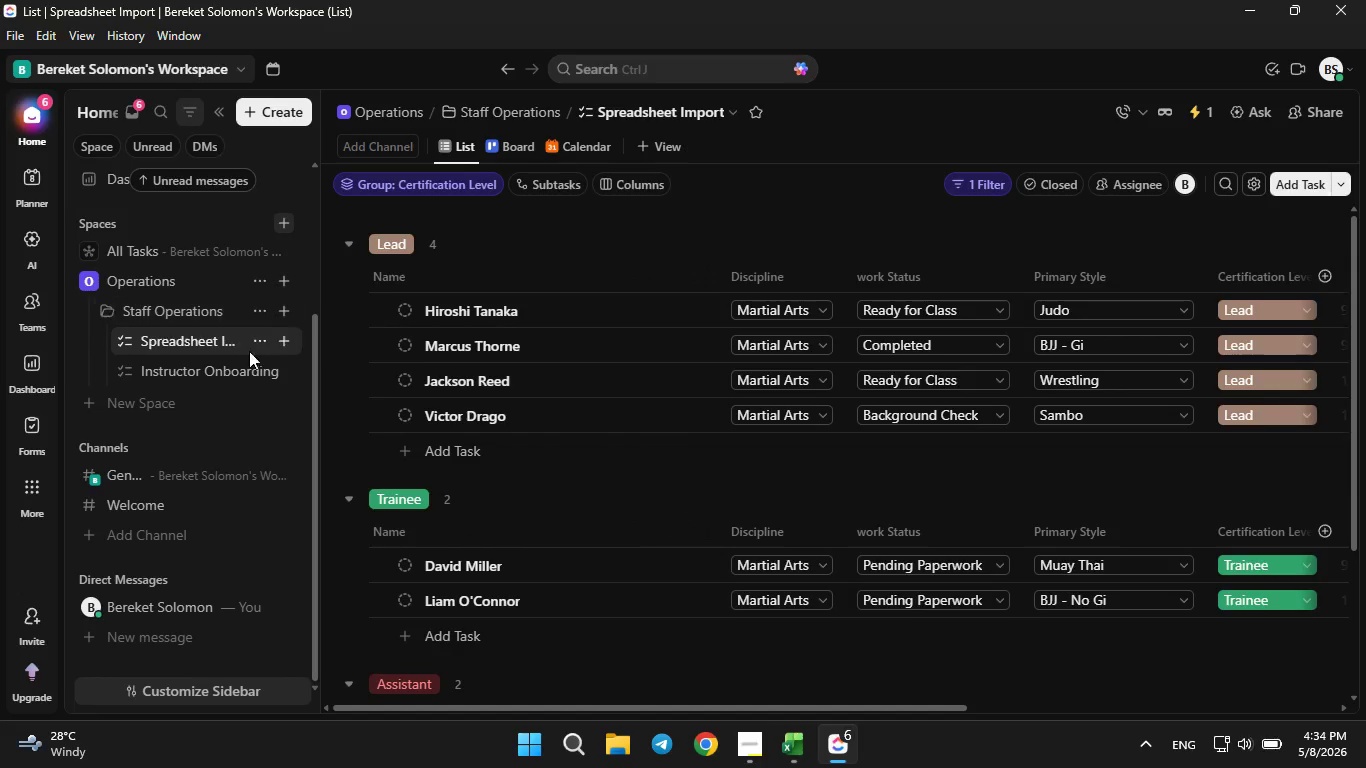 
left_click([264, 347])
 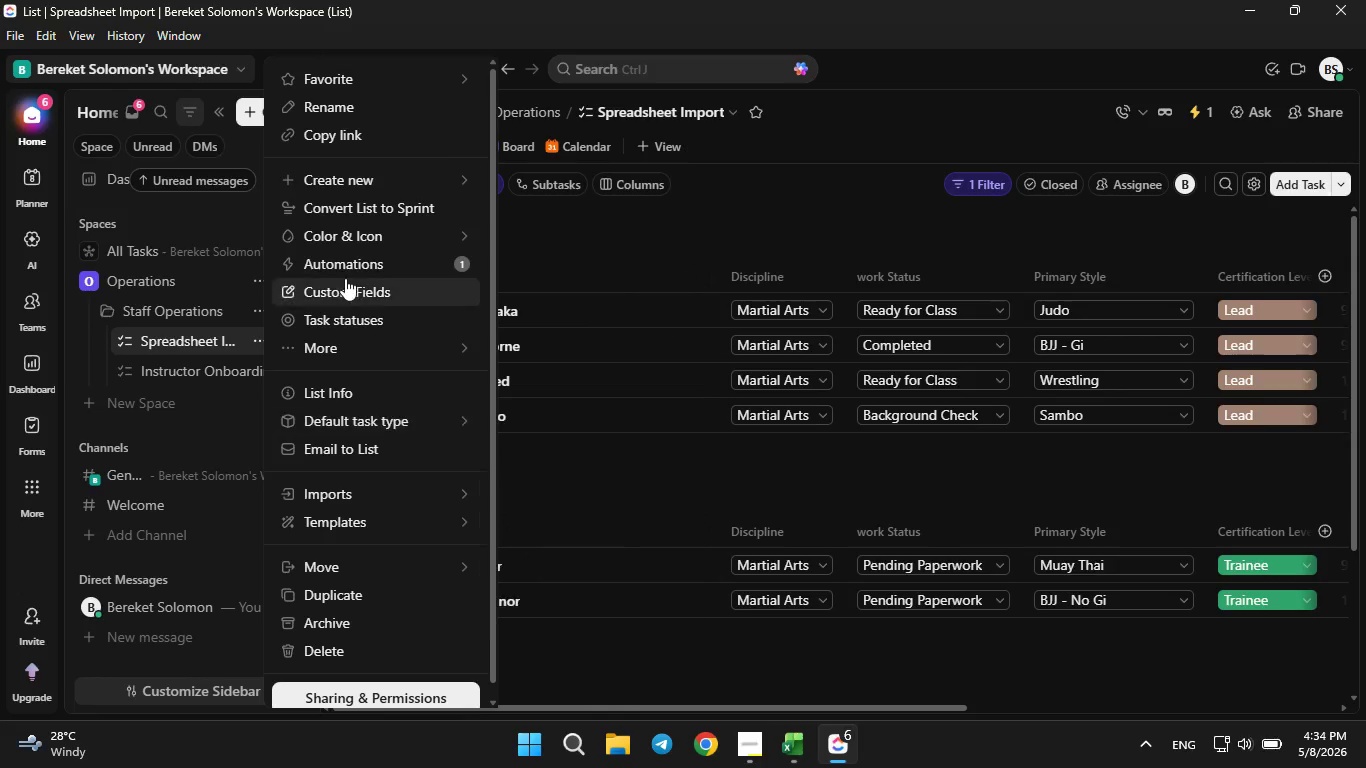 
left_click([345, 278])
 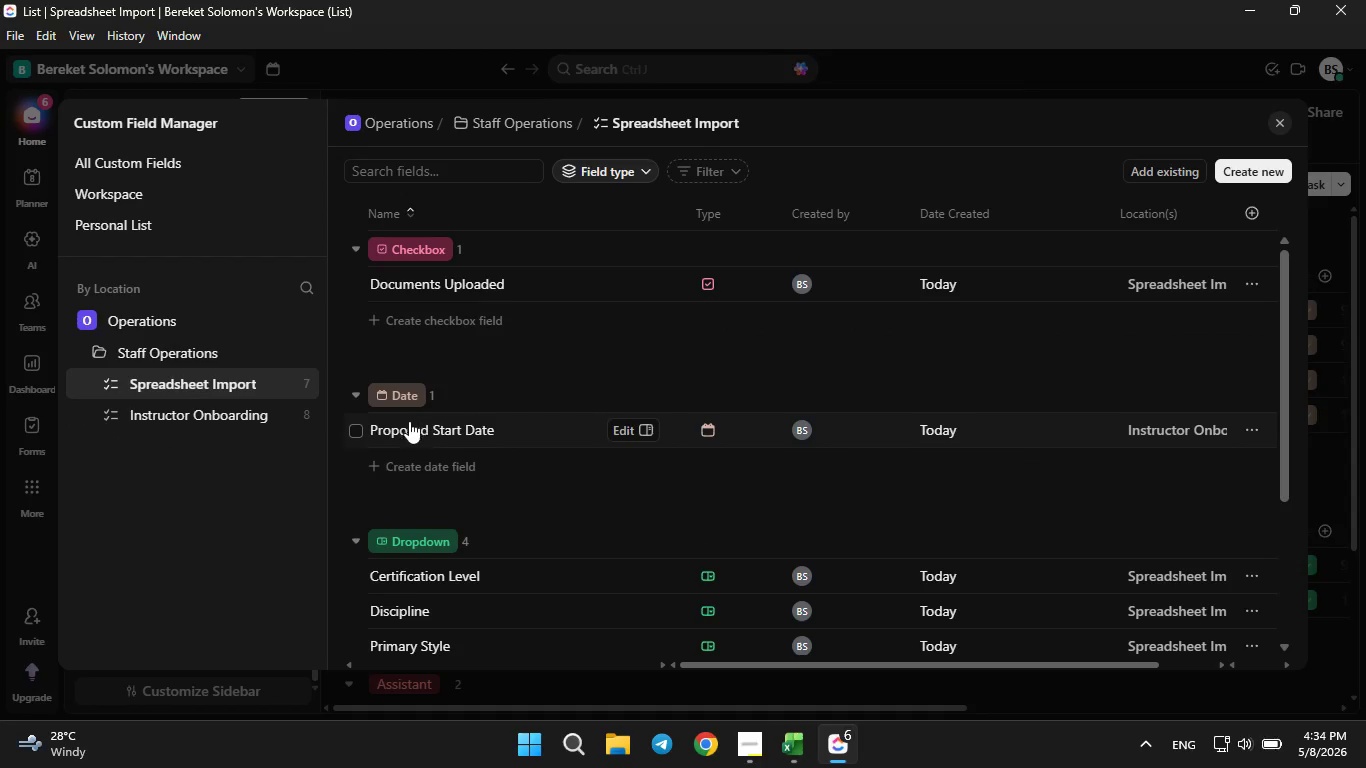 
scroll: coordinate [549, 552], scroll_direction: none, amount: 0.0
 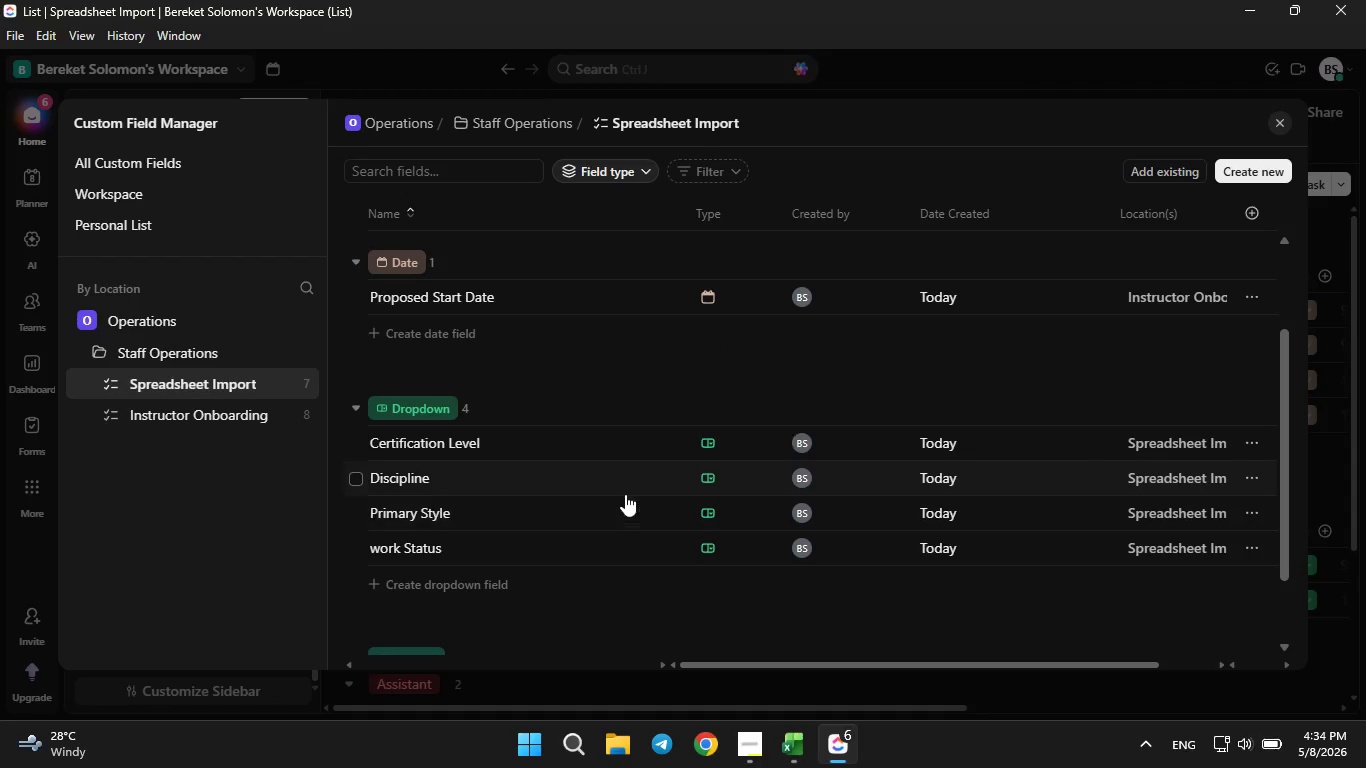 
left_click([625, 492])
 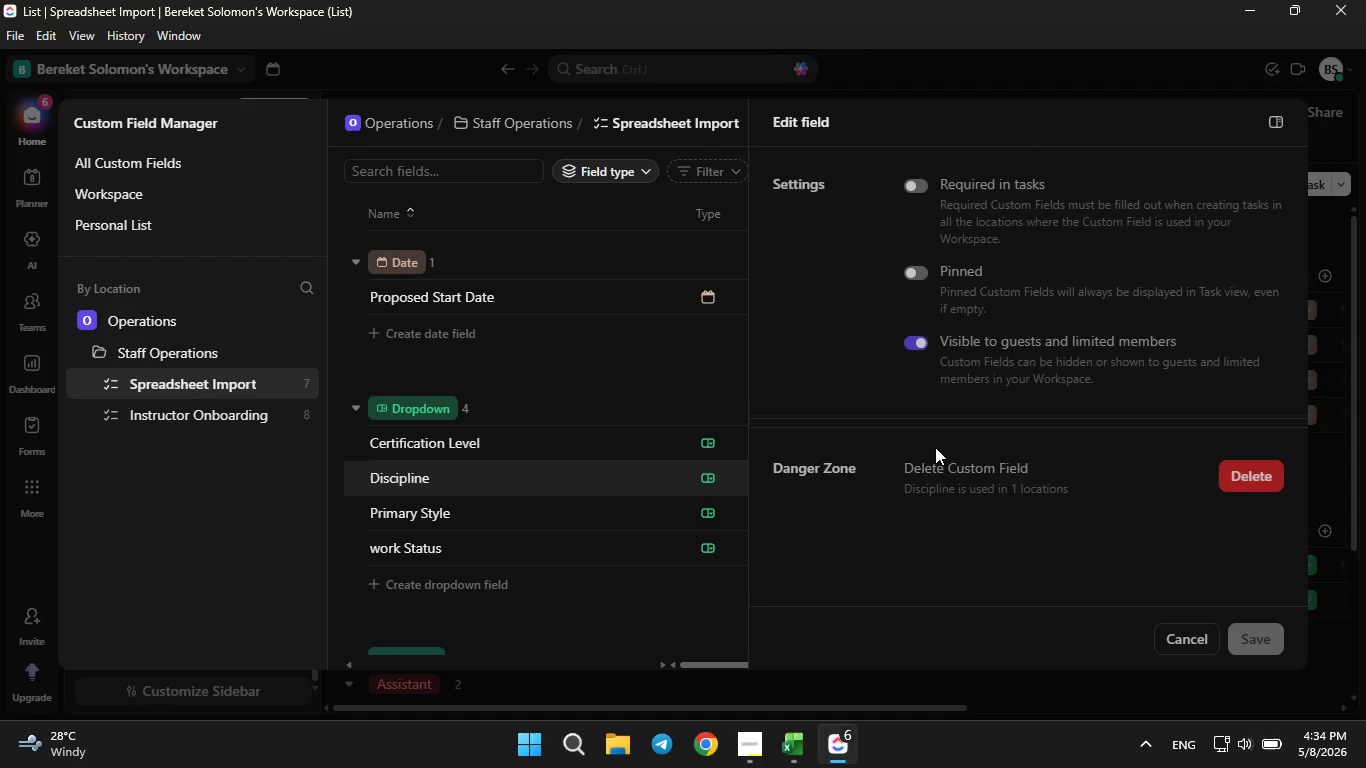 
scroll: coordinate [928, 442], scroll_direction: down, amount: 1.0
 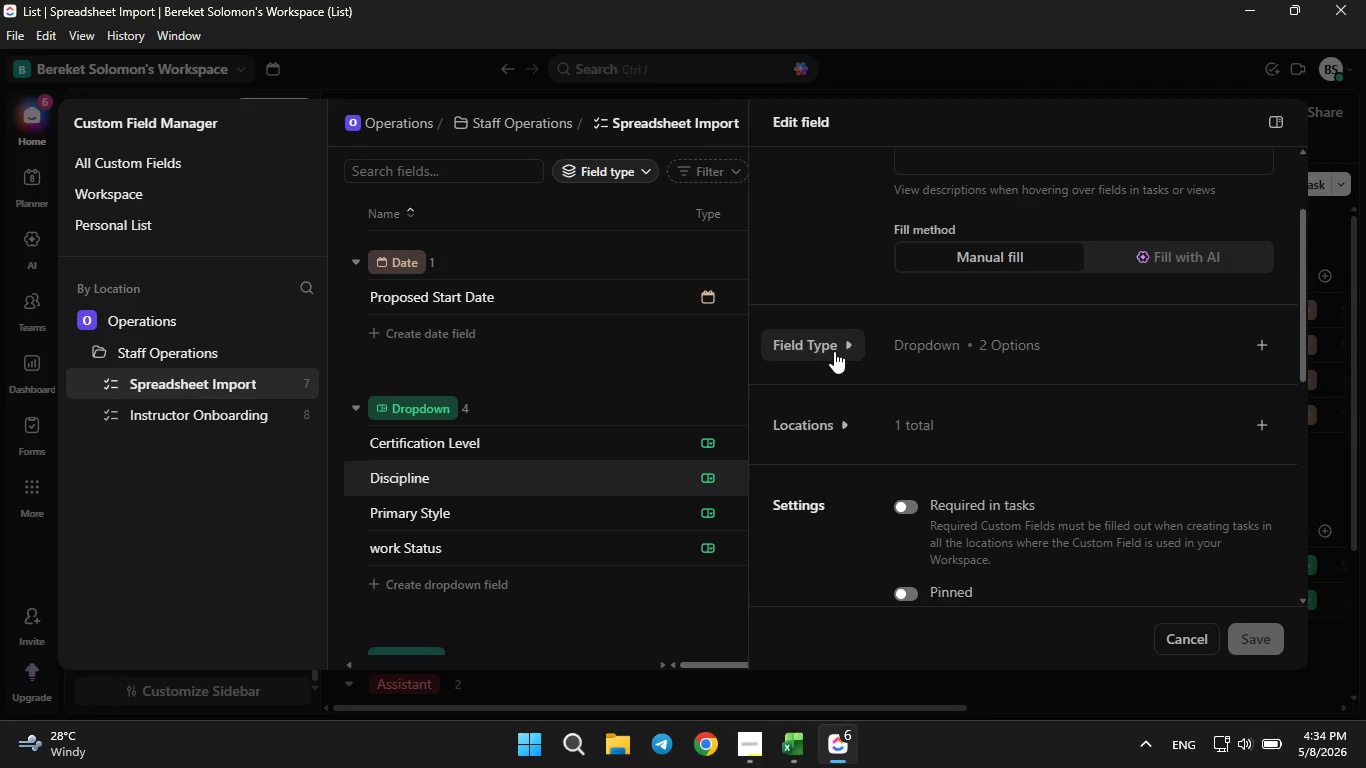 
left_click([834, 351])
 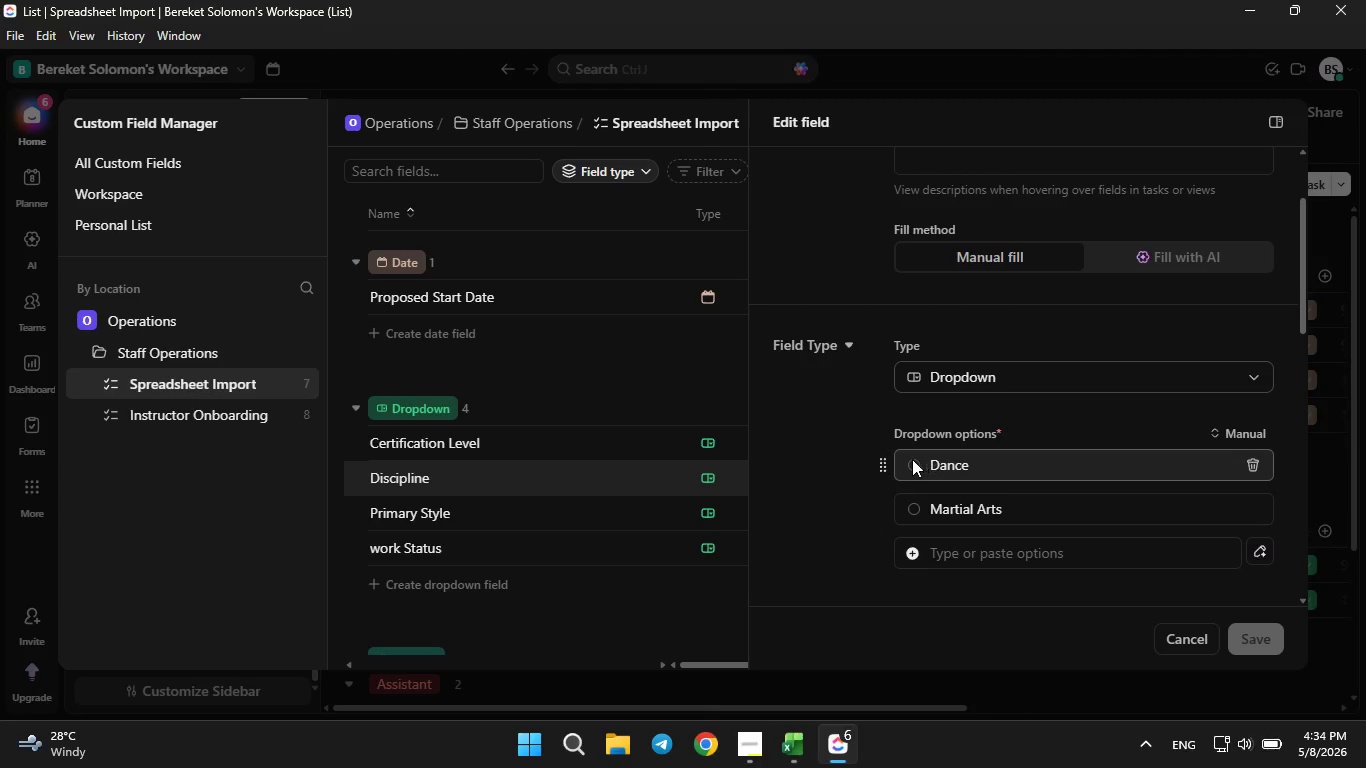 
left_click([909, 463])
 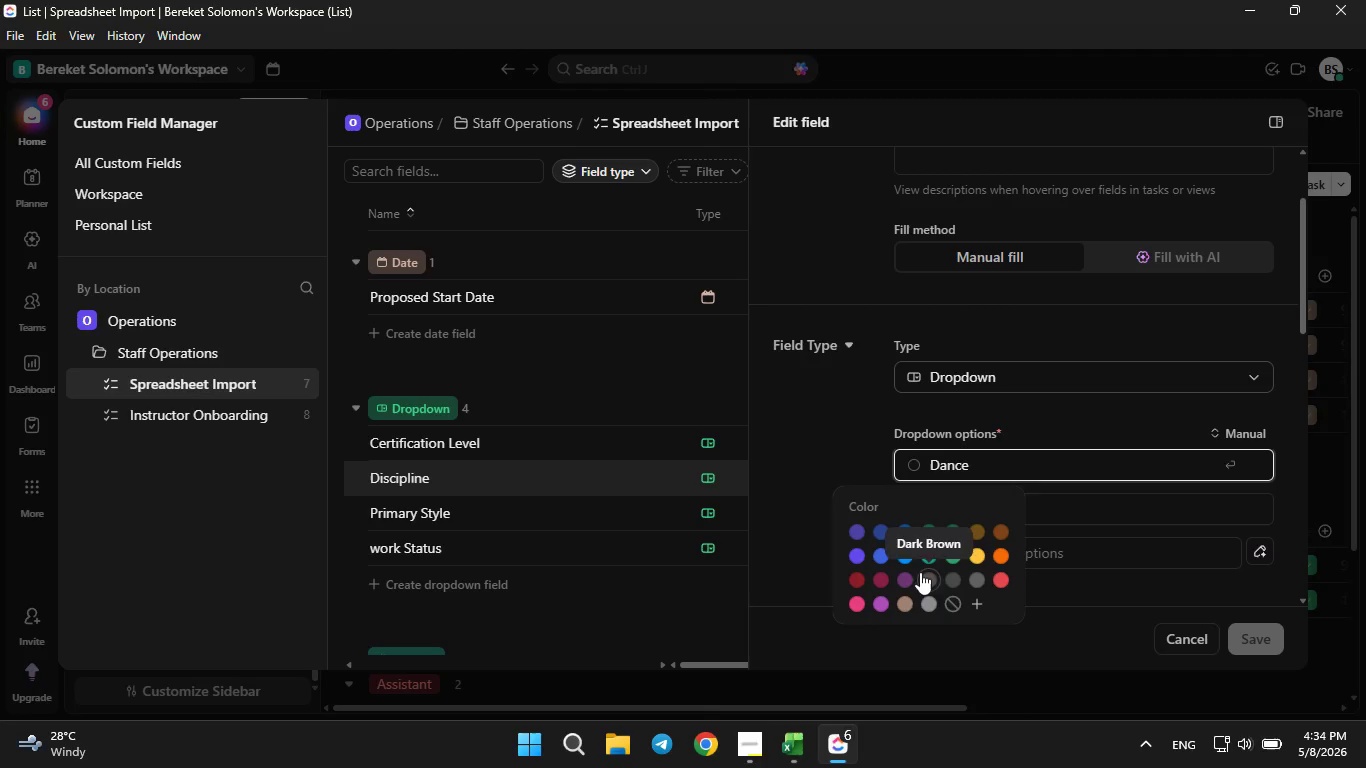 
left_click([911, 563])
 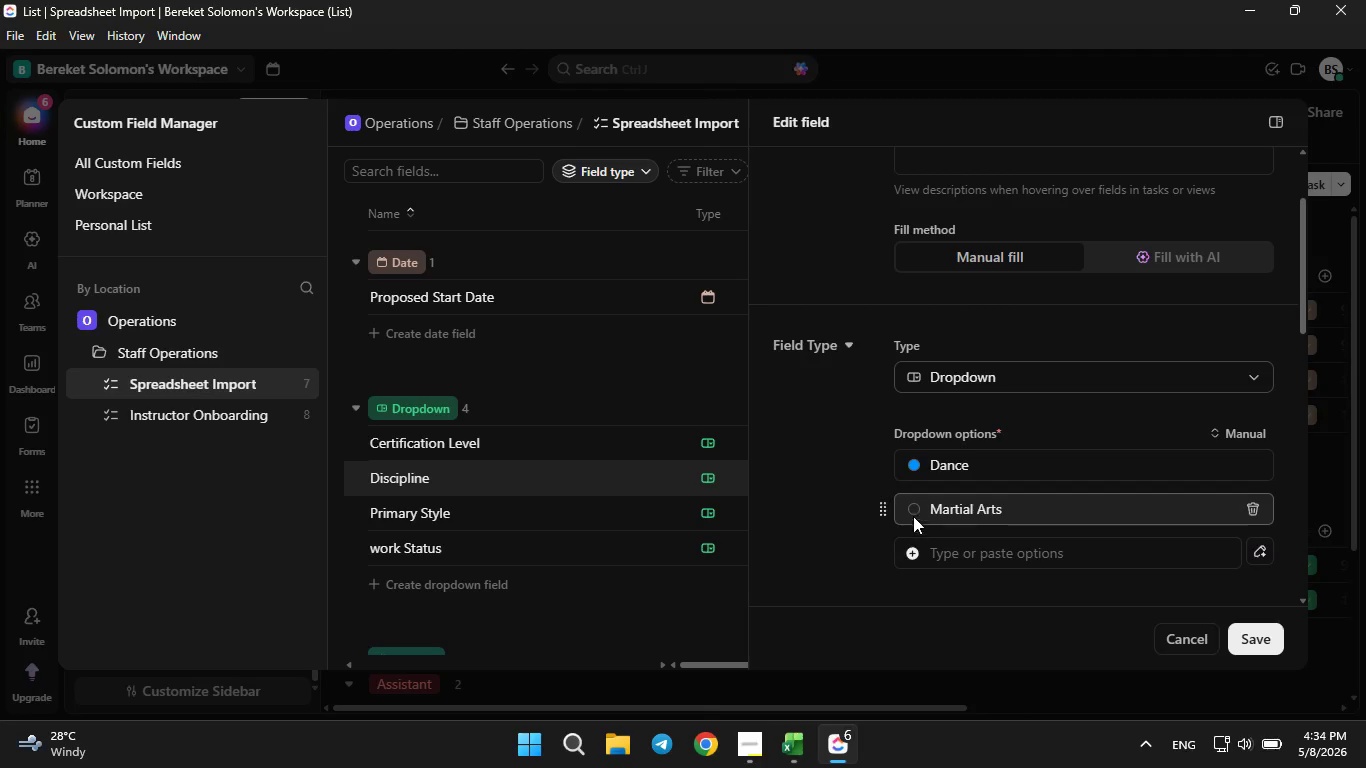 
left_click([913, 510])
 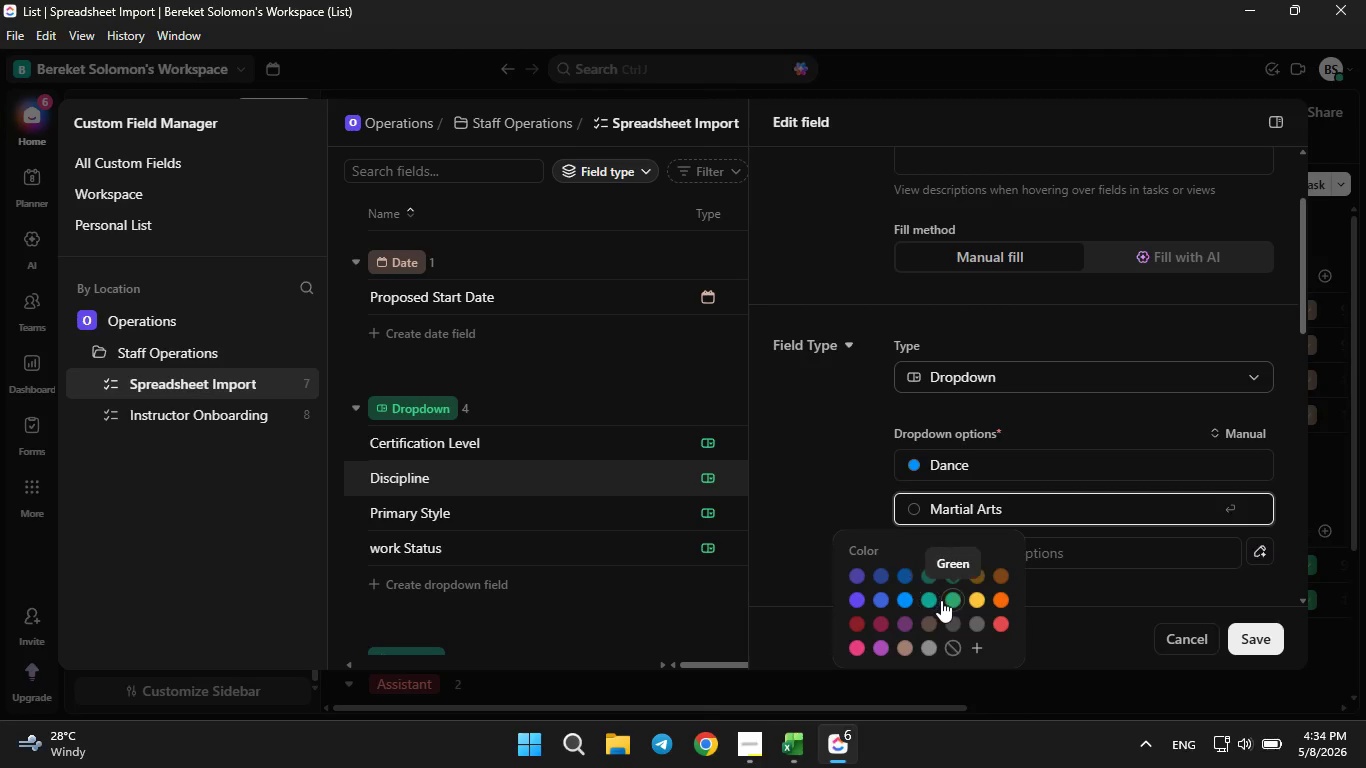 
left_click([945, 600])
 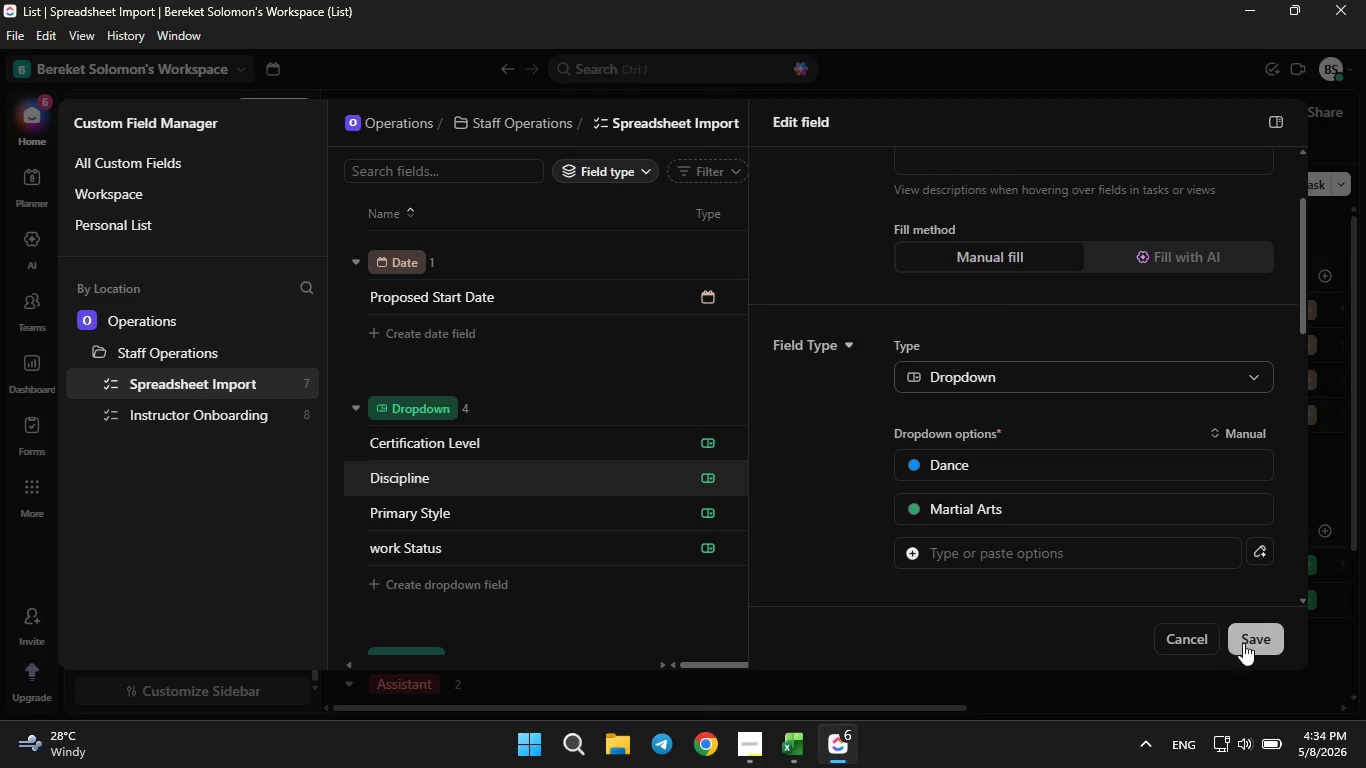 
left_click([1251, 645])
 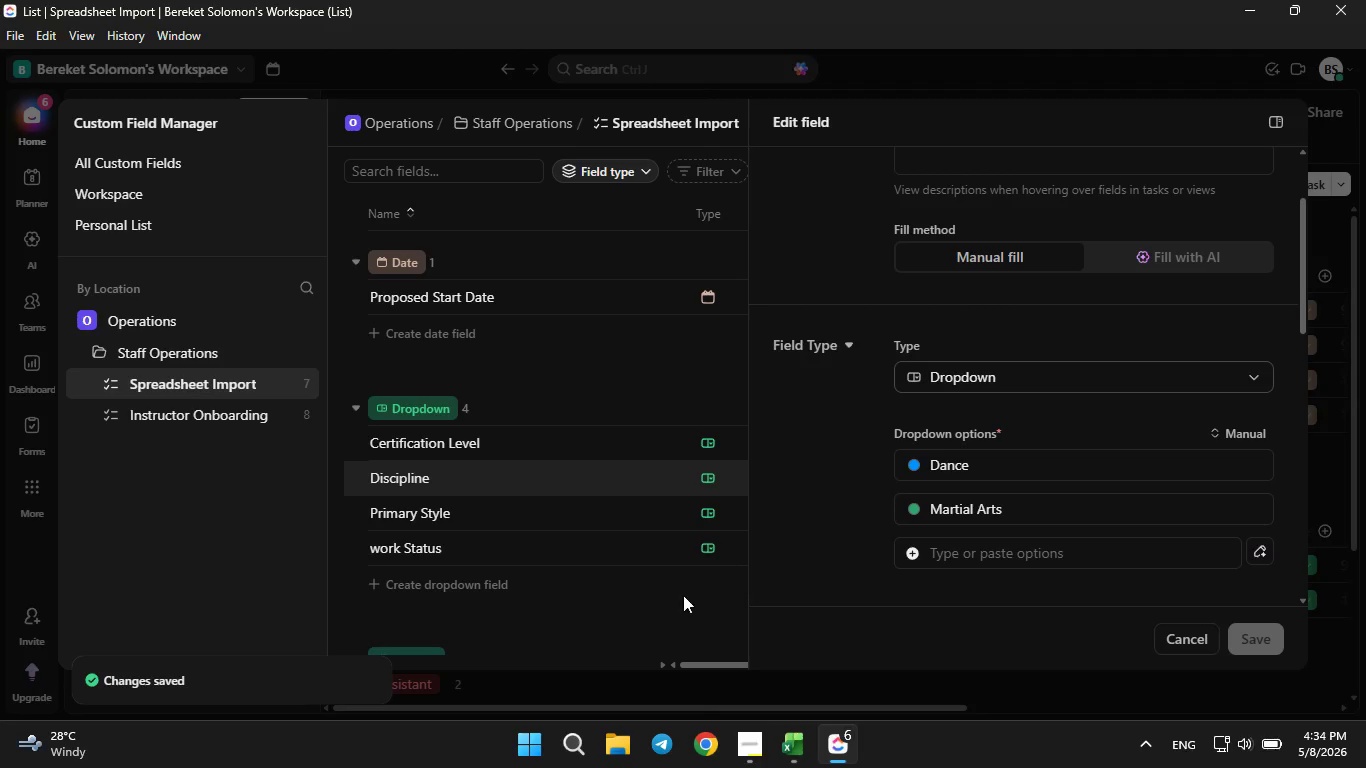 
left_click([680, 597])
 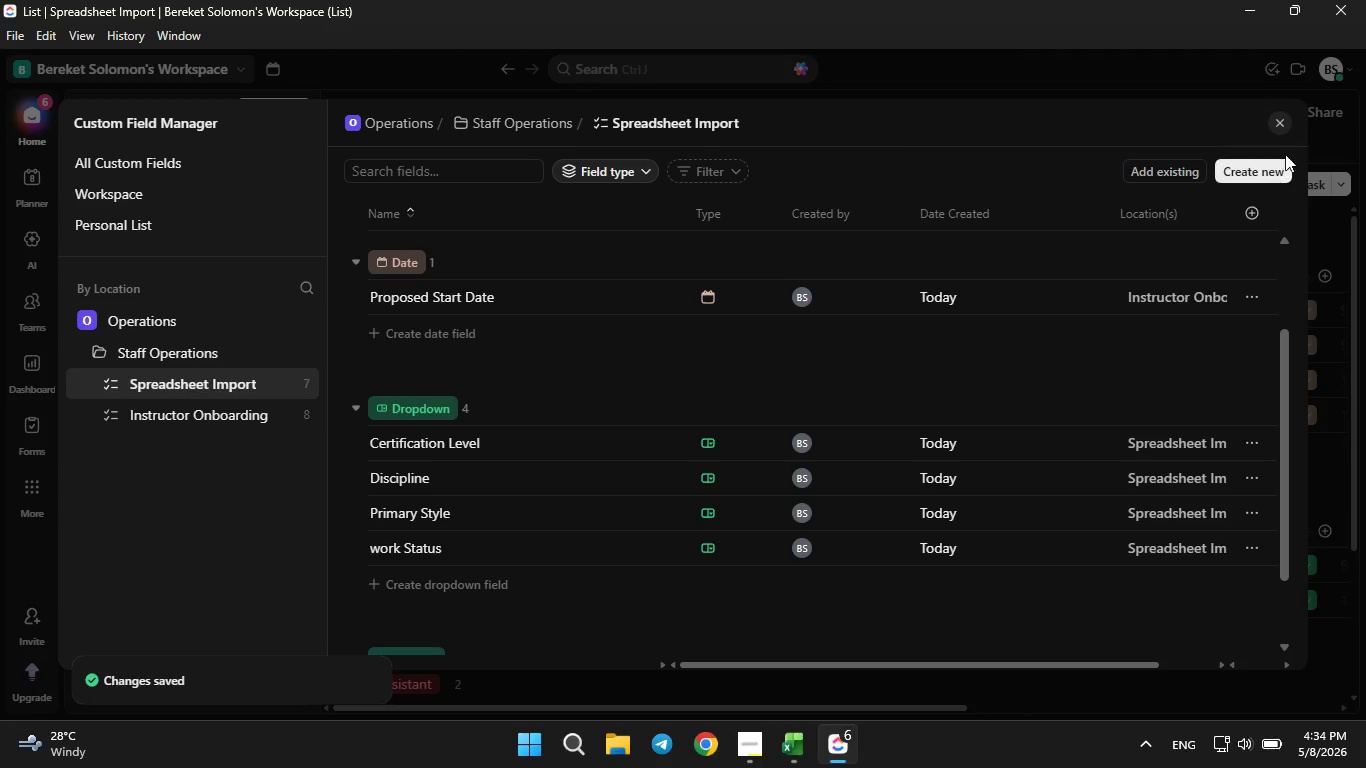 
left_click([1274, 116])
 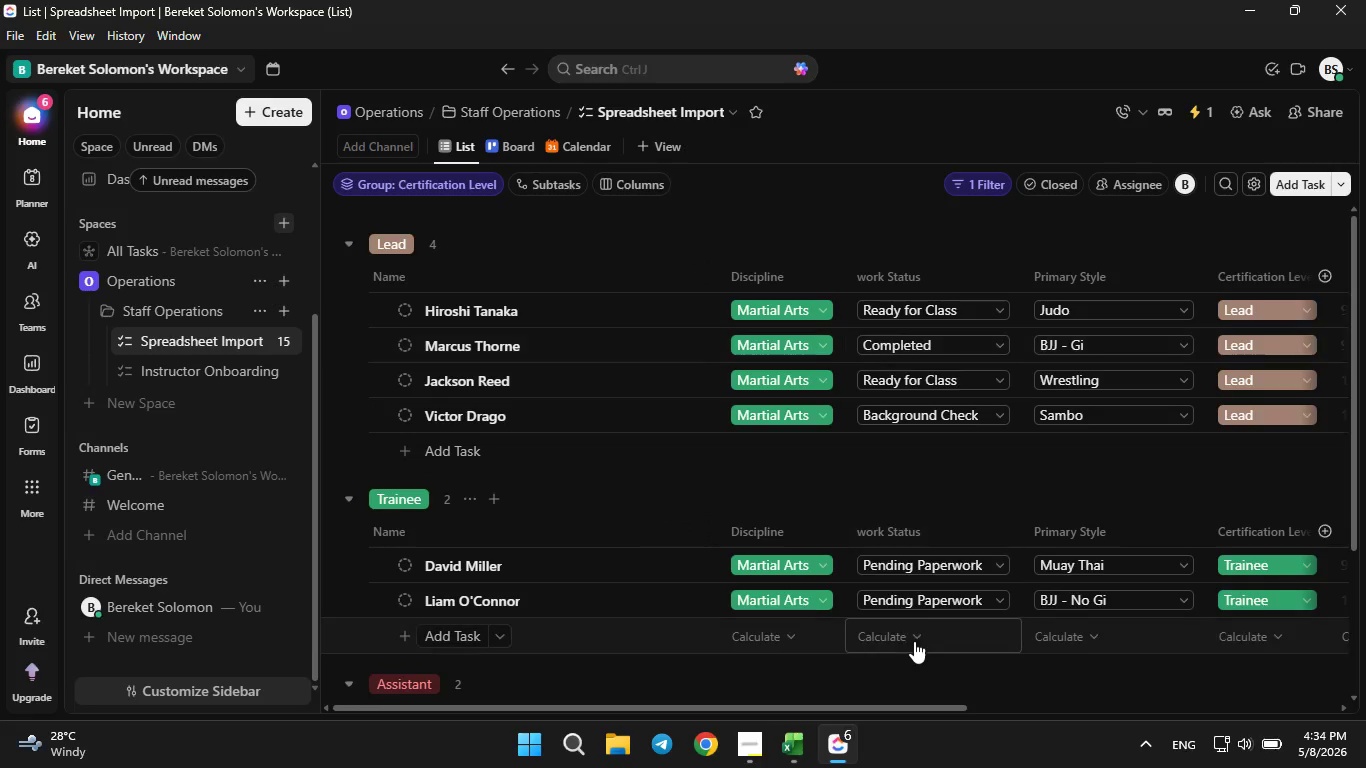 
wait(8.84)
 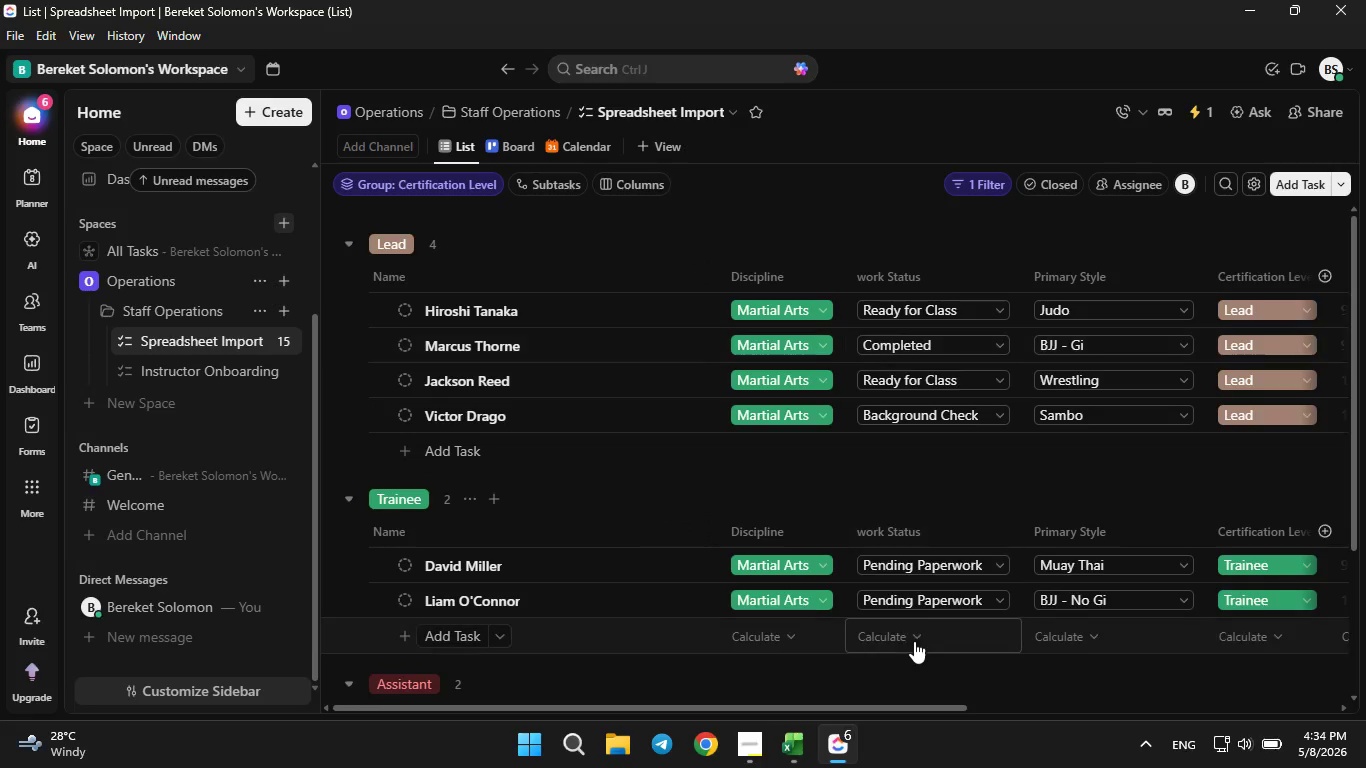 
left_click([262, 338])
 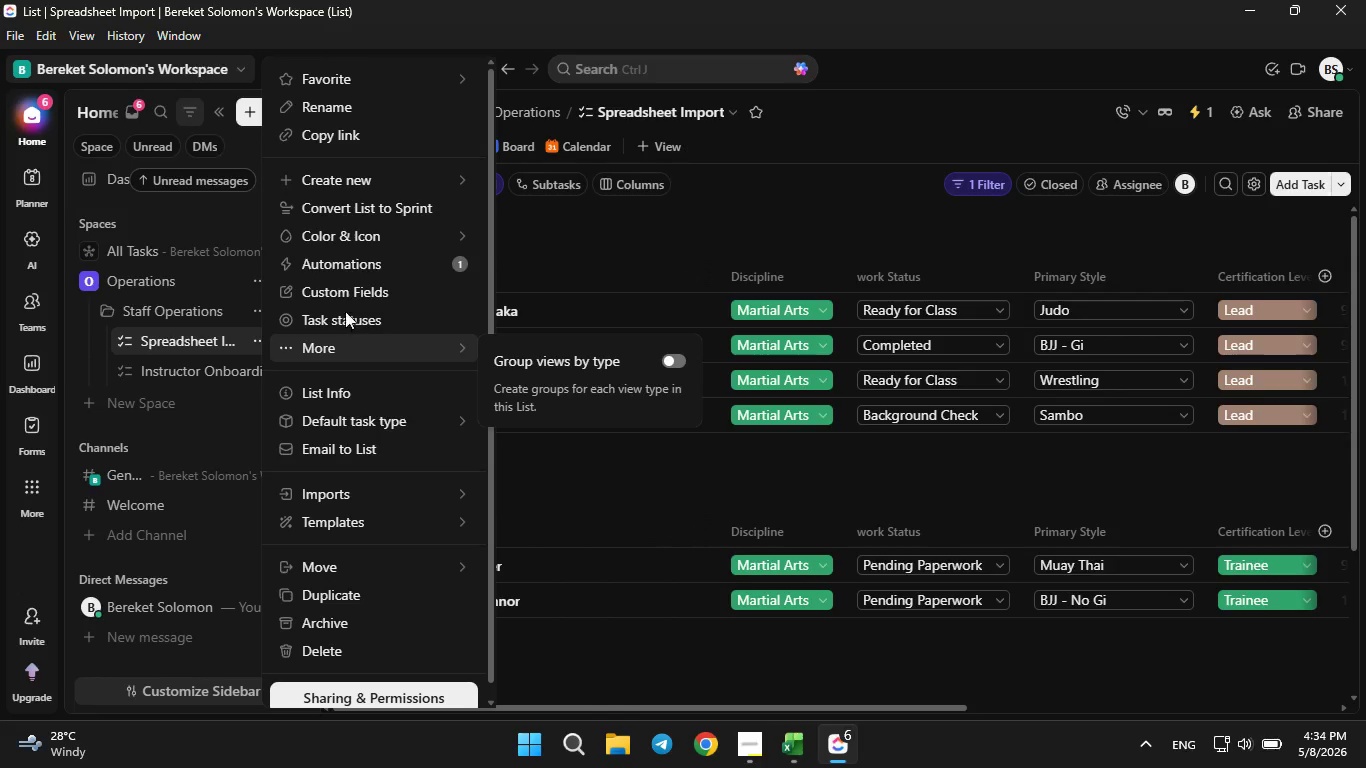 
left_click([340, 292])
 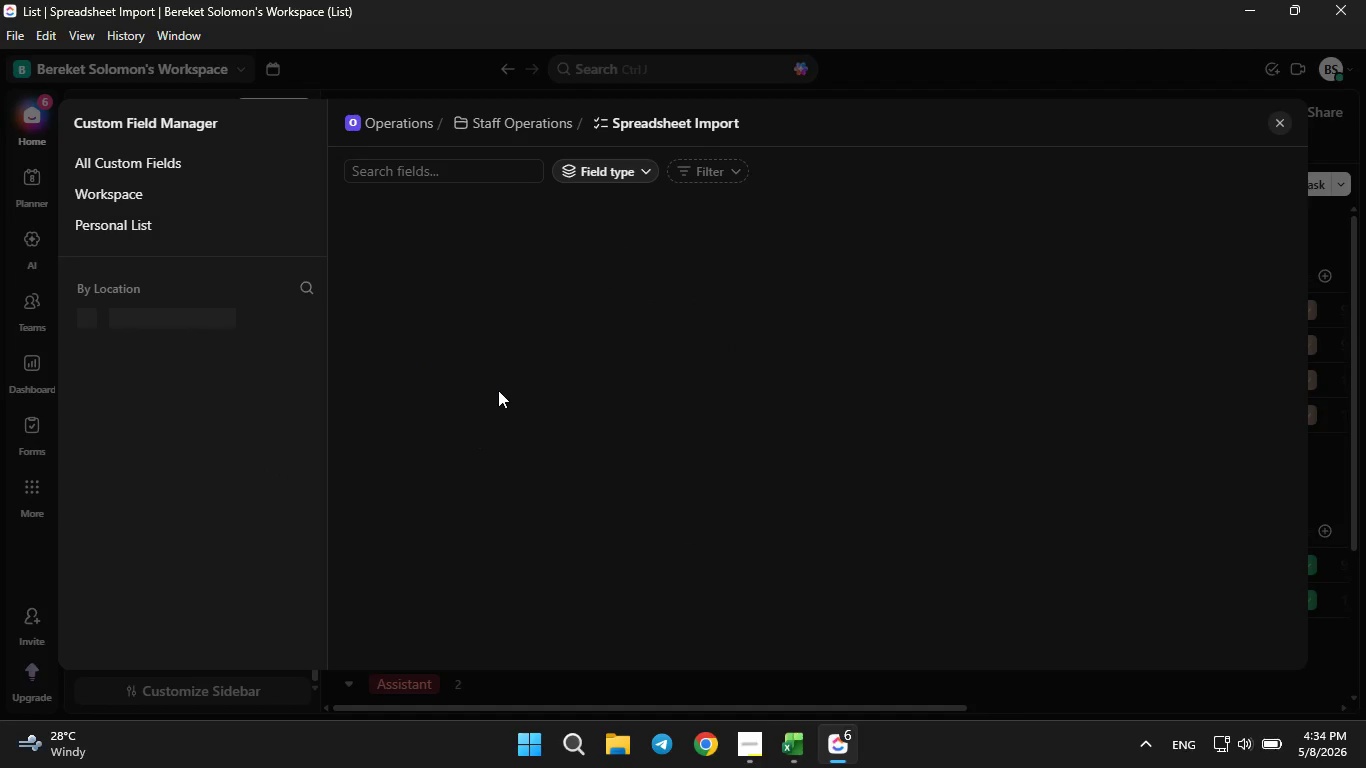 
scroll: coordinate [496, 391], scroll_direction: down, amount: 1.0
 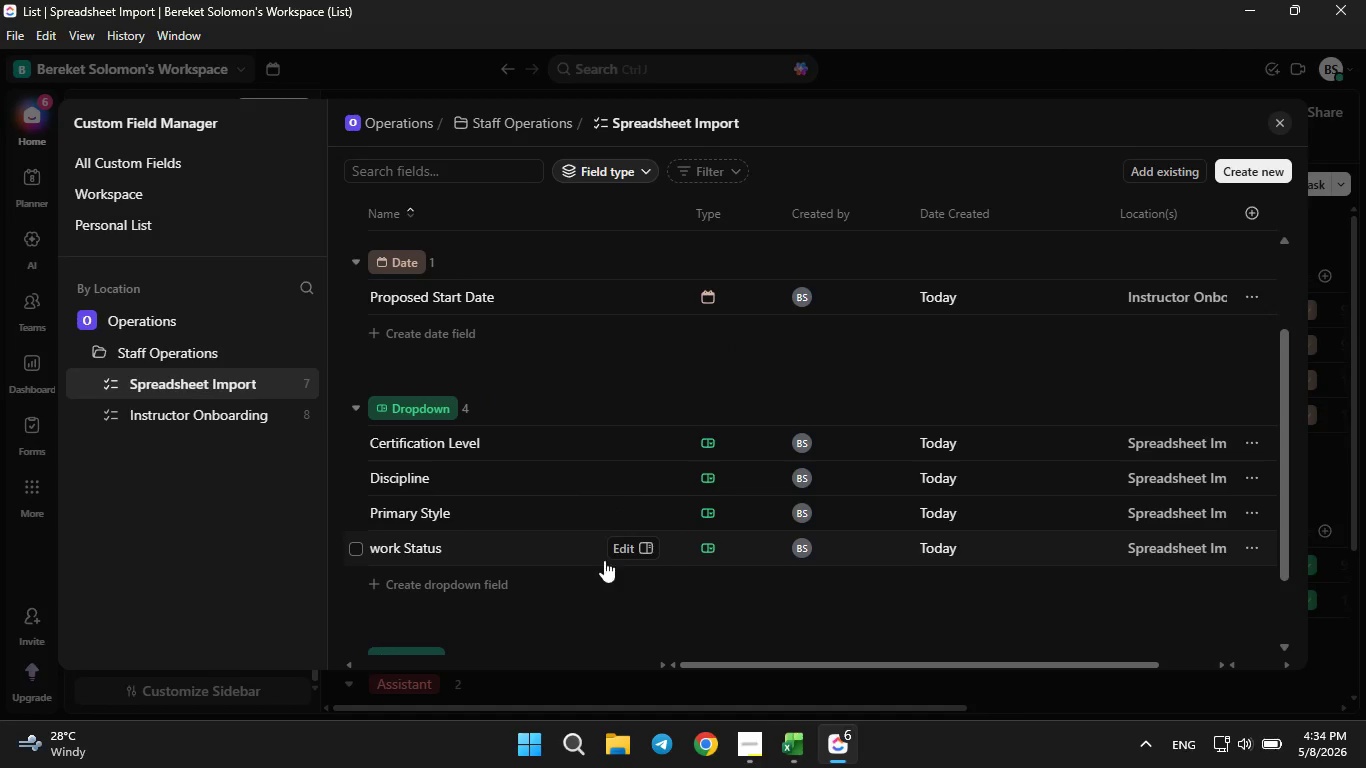 
left_click([627, 545])
 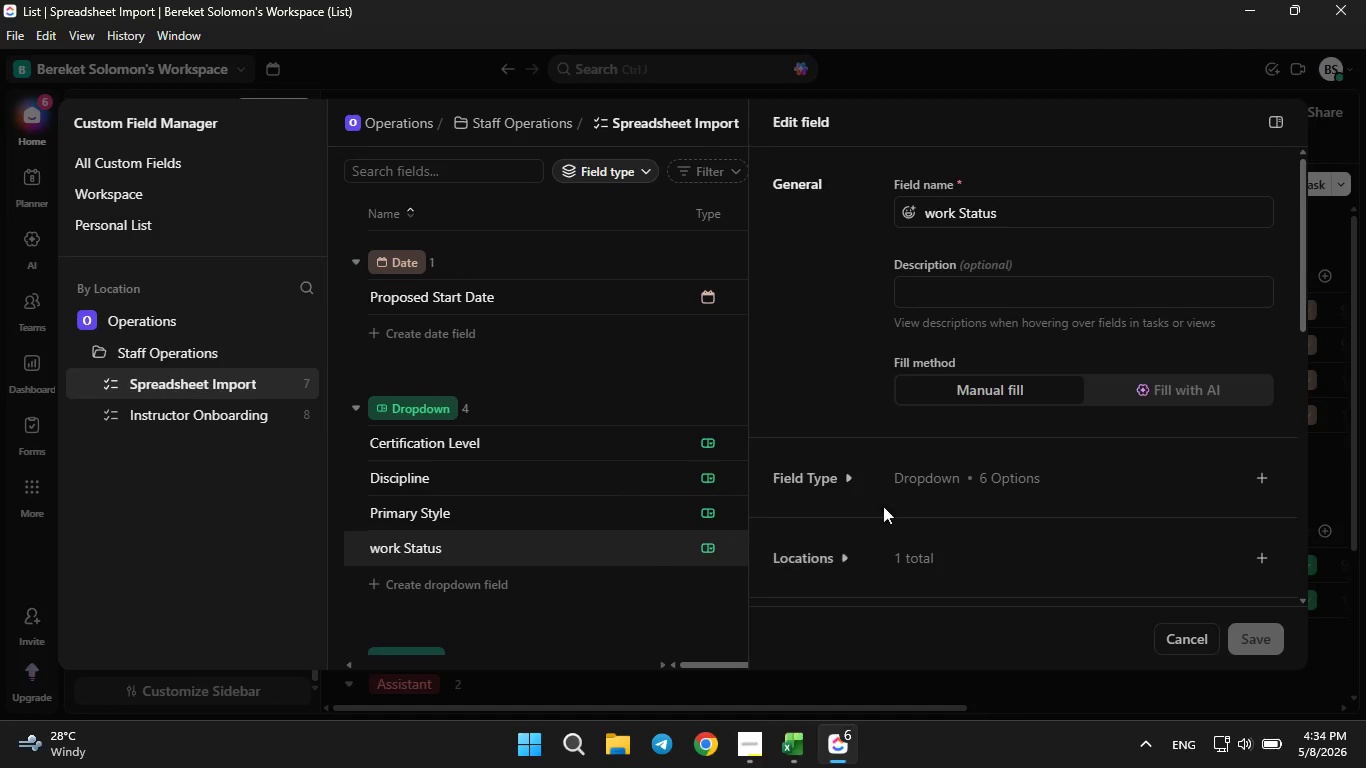 
left_click([791, 470])
 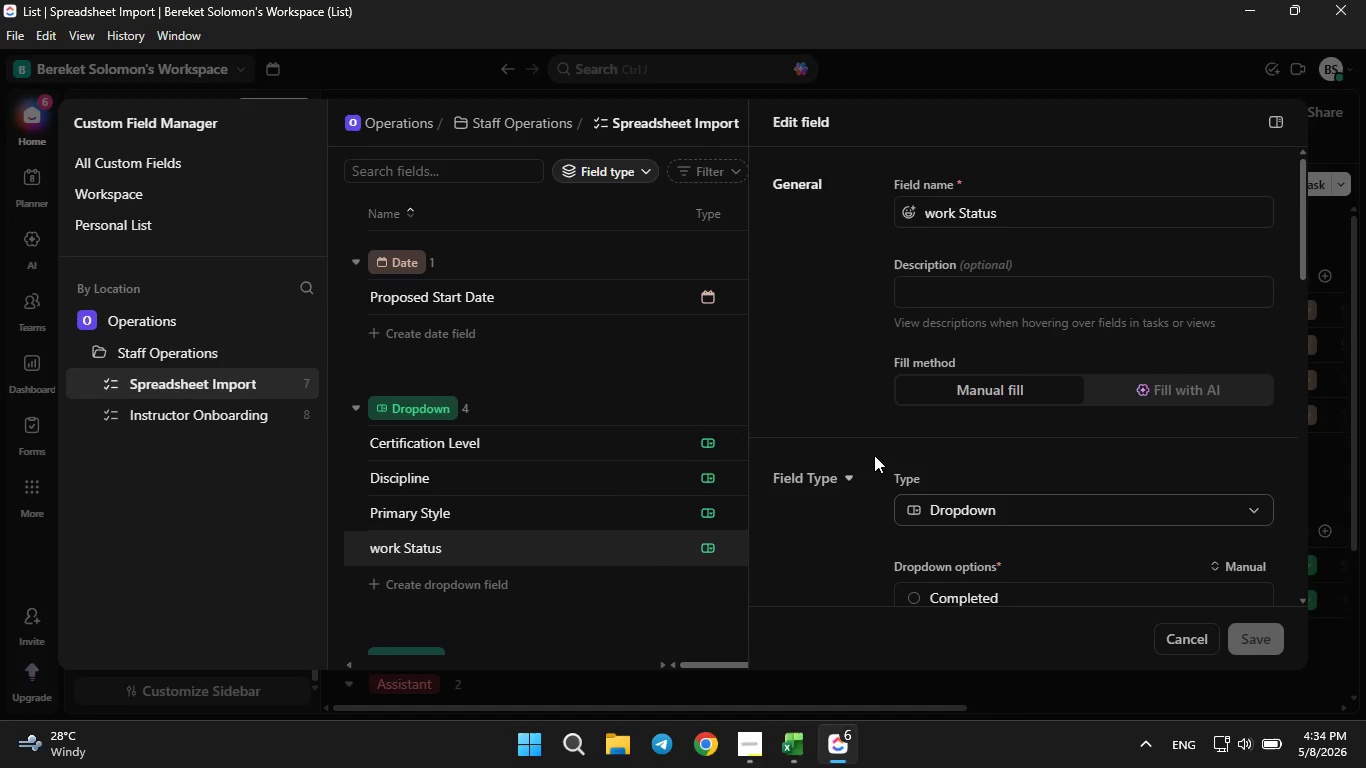 
scroll: coordinate [874, 458], scroll_direction: down, amount: 1.0
 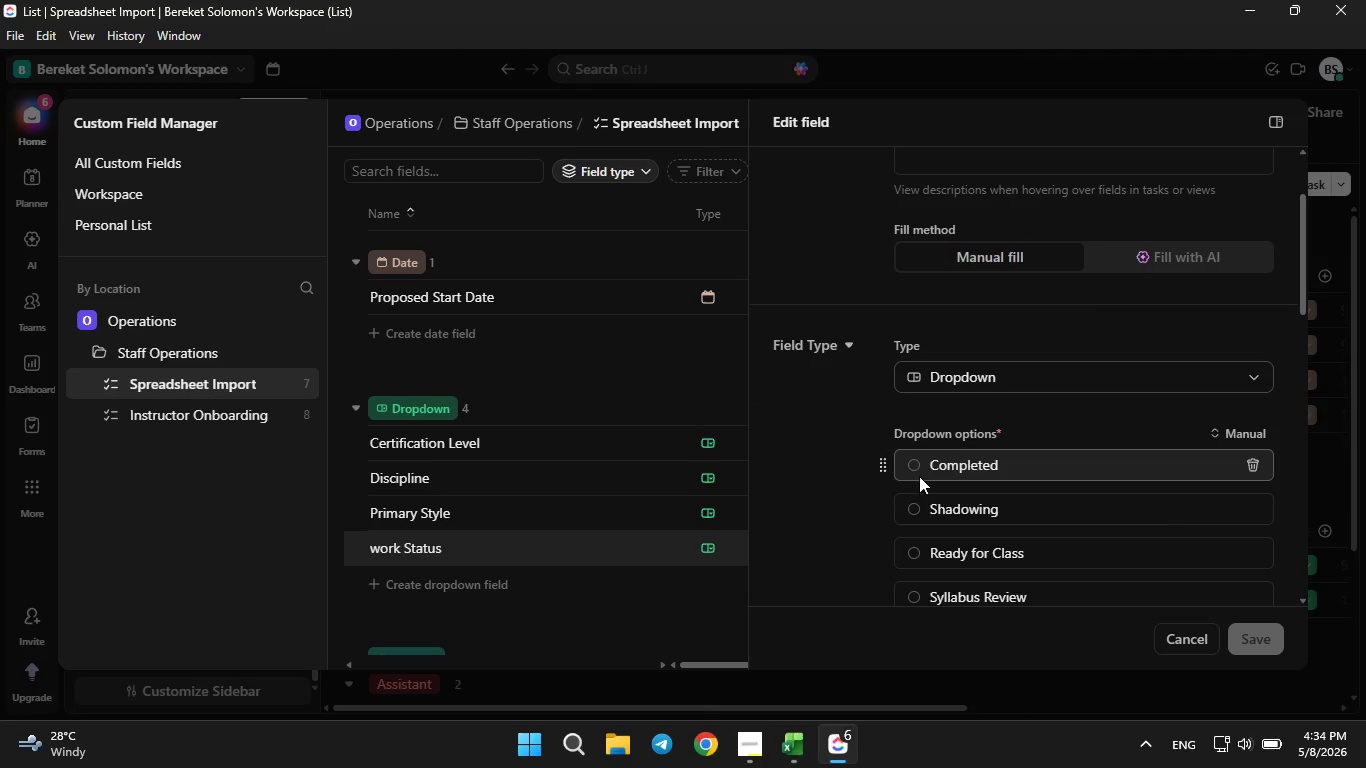 
left_click([916, 475])
 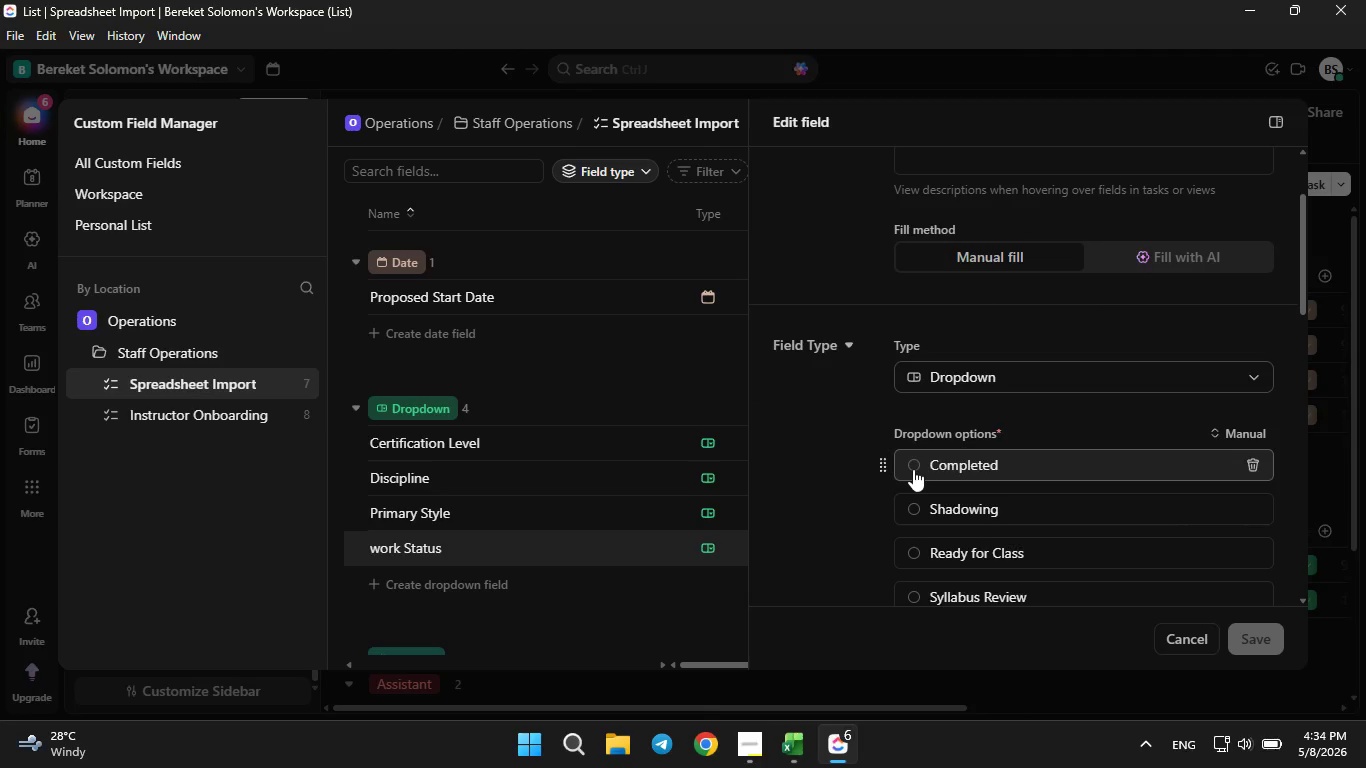 
left_click([913, 469])
 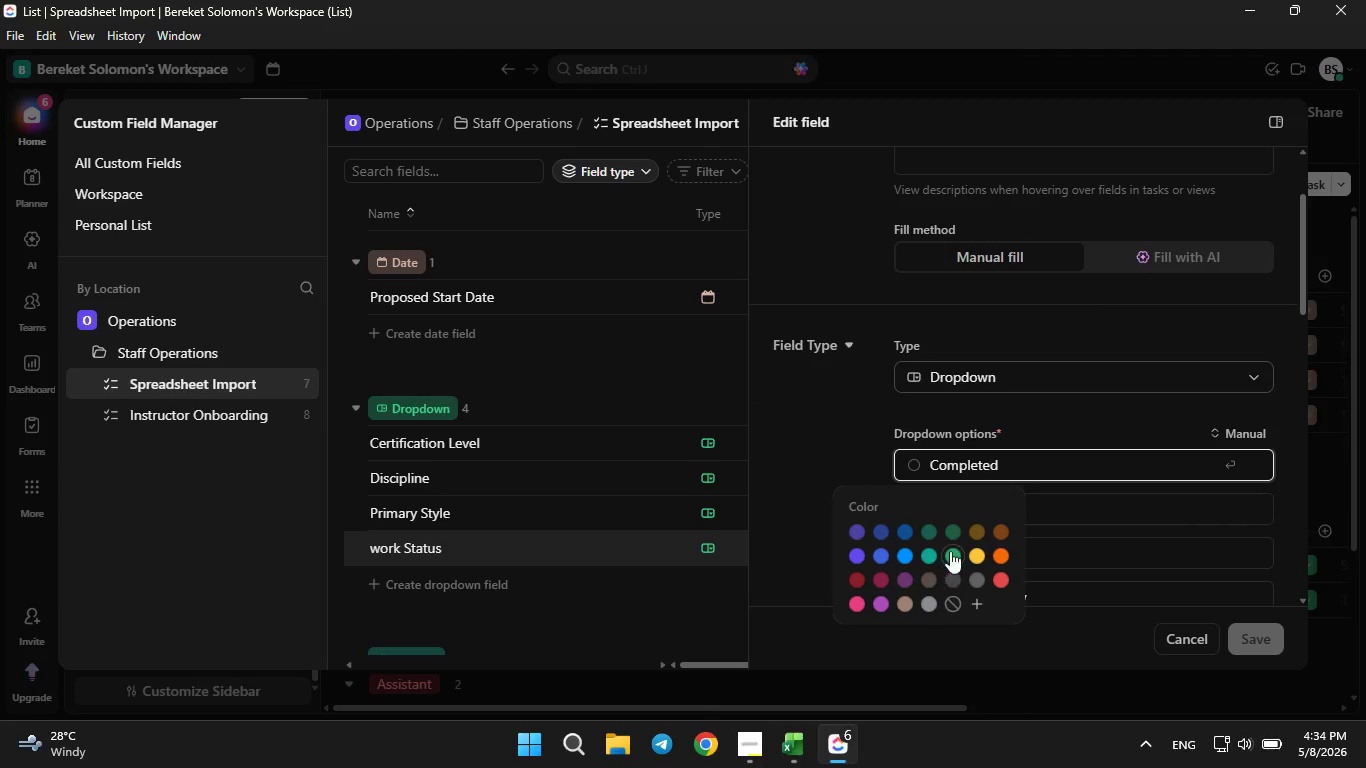 
left_click([950, 551])
 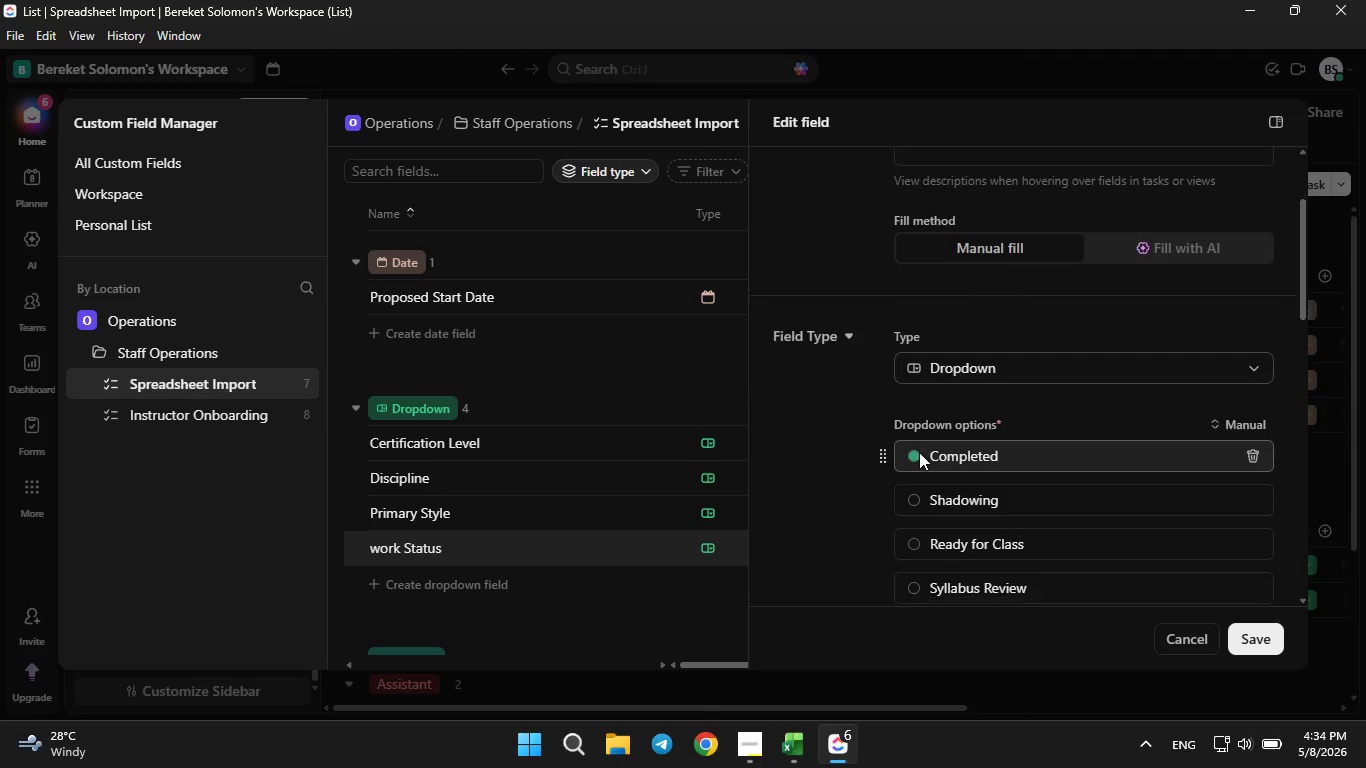 
scroll: coordinate [919, 452], scroll_direction: down, amount: 2.0
 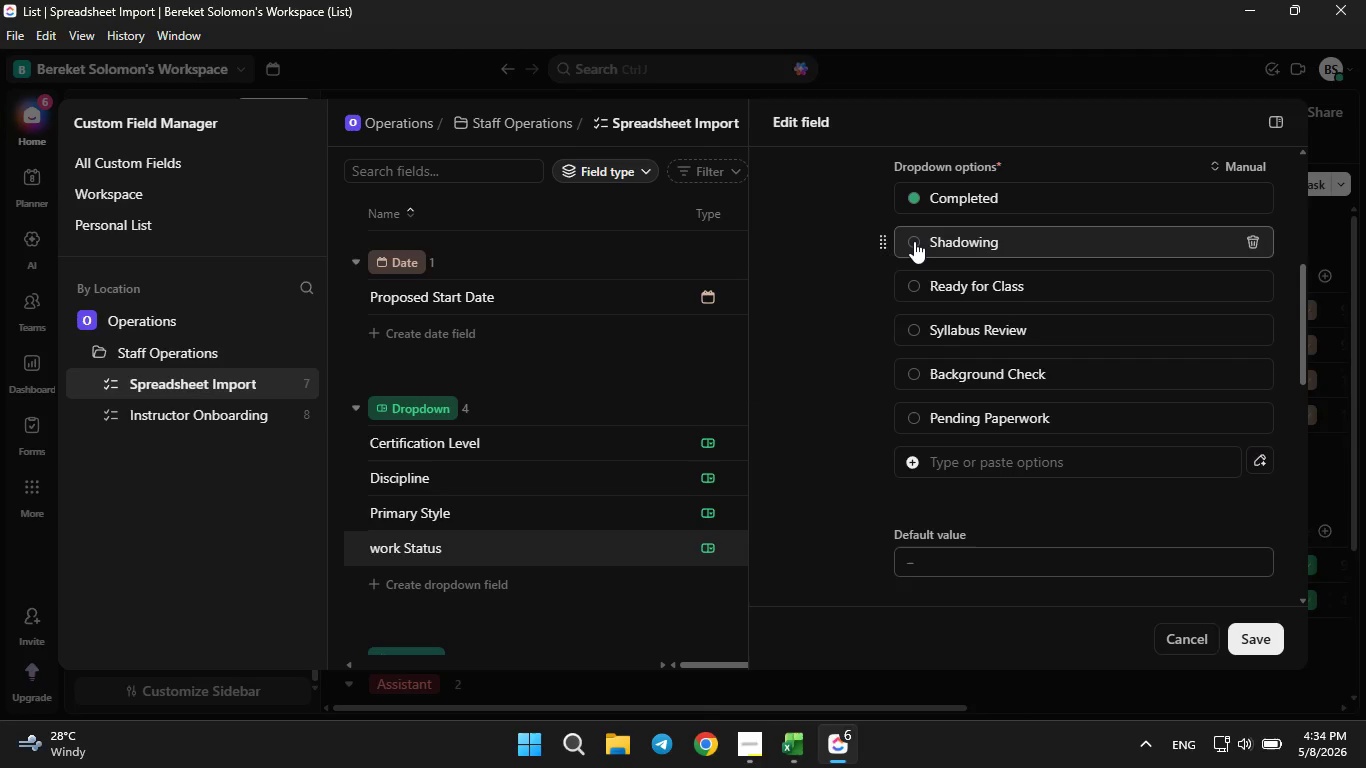 
left_click([914, 241])
 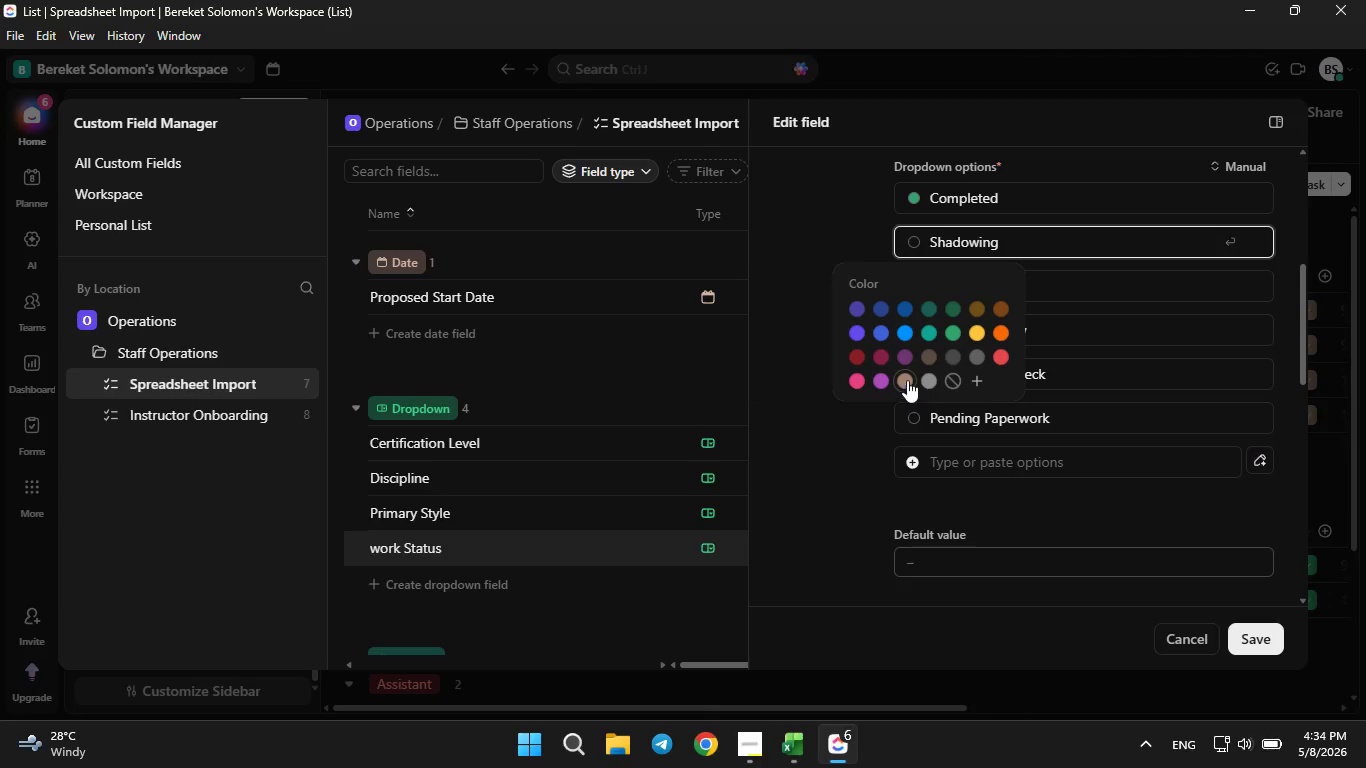 
left_click([908, 379])
 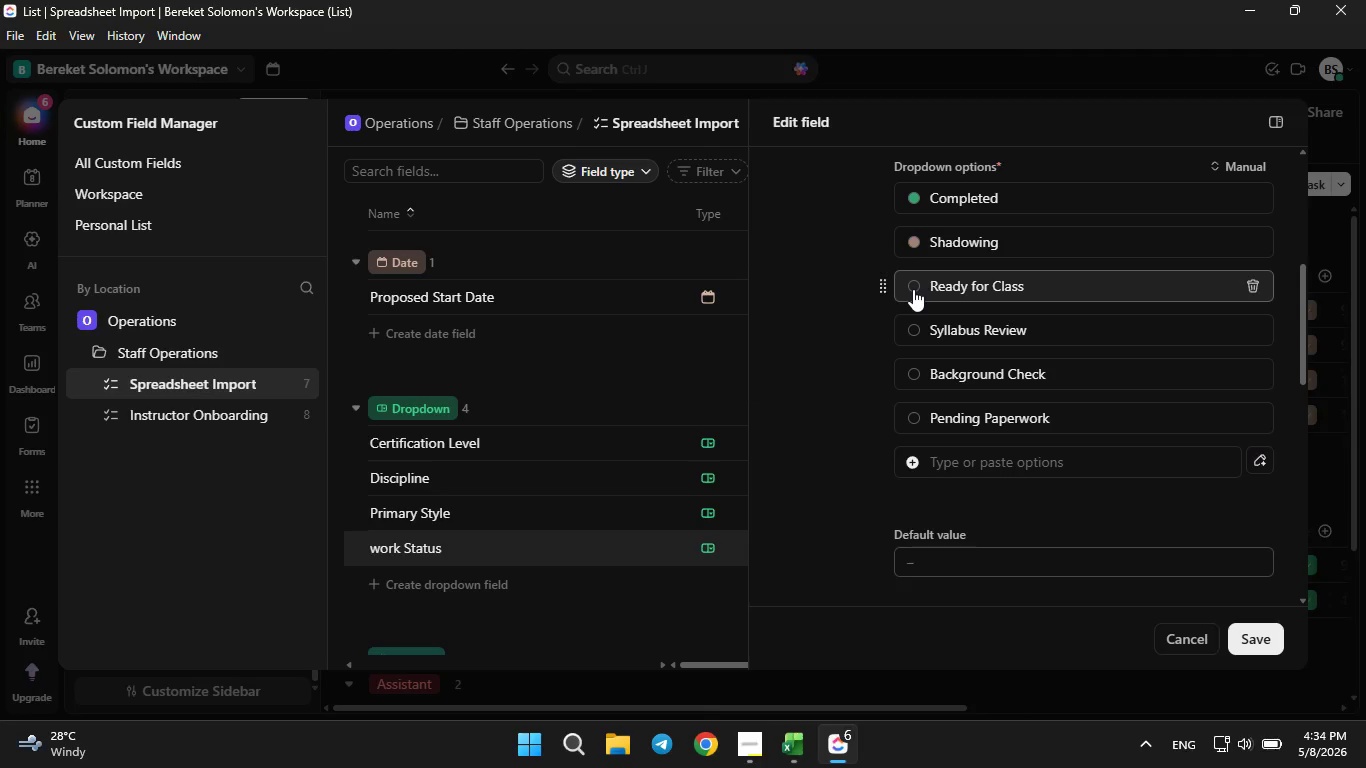 
double_click([913, 289])
 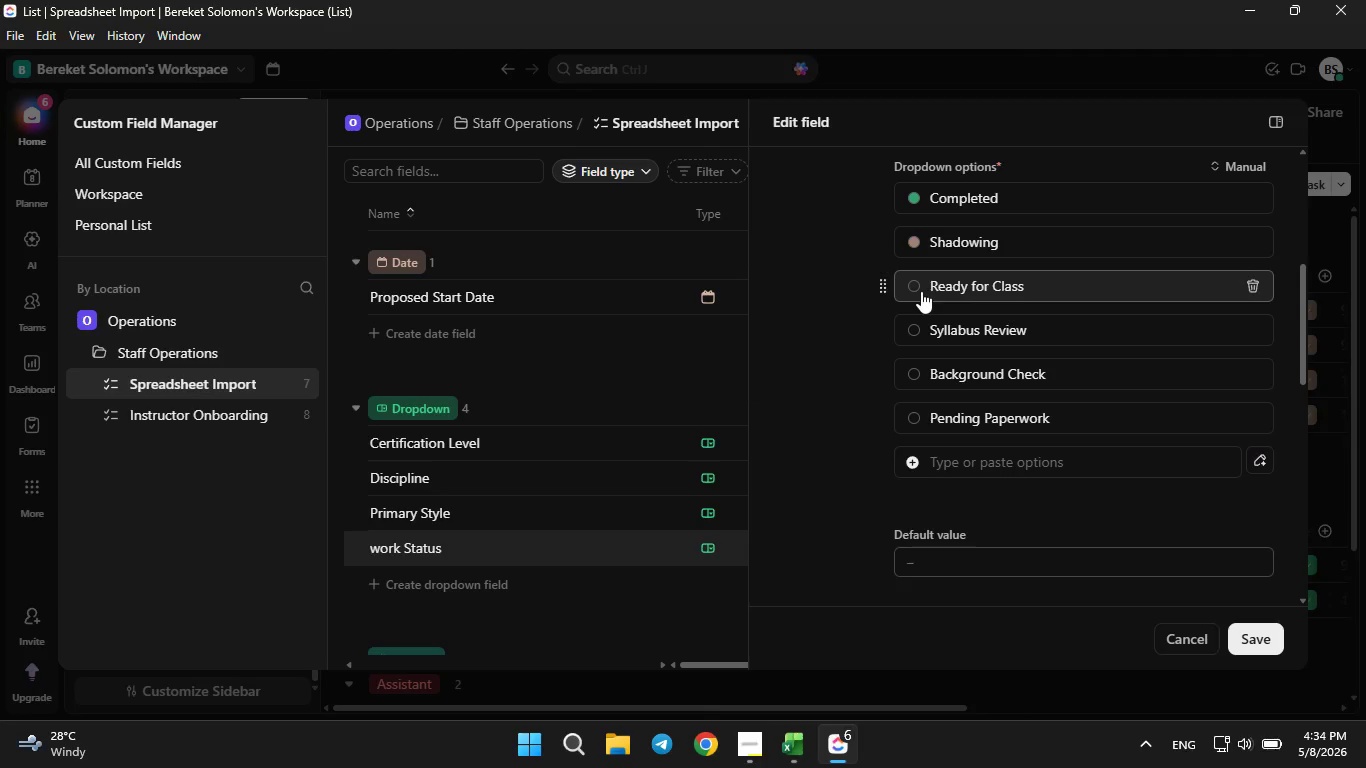 
double_click([921, 291])
 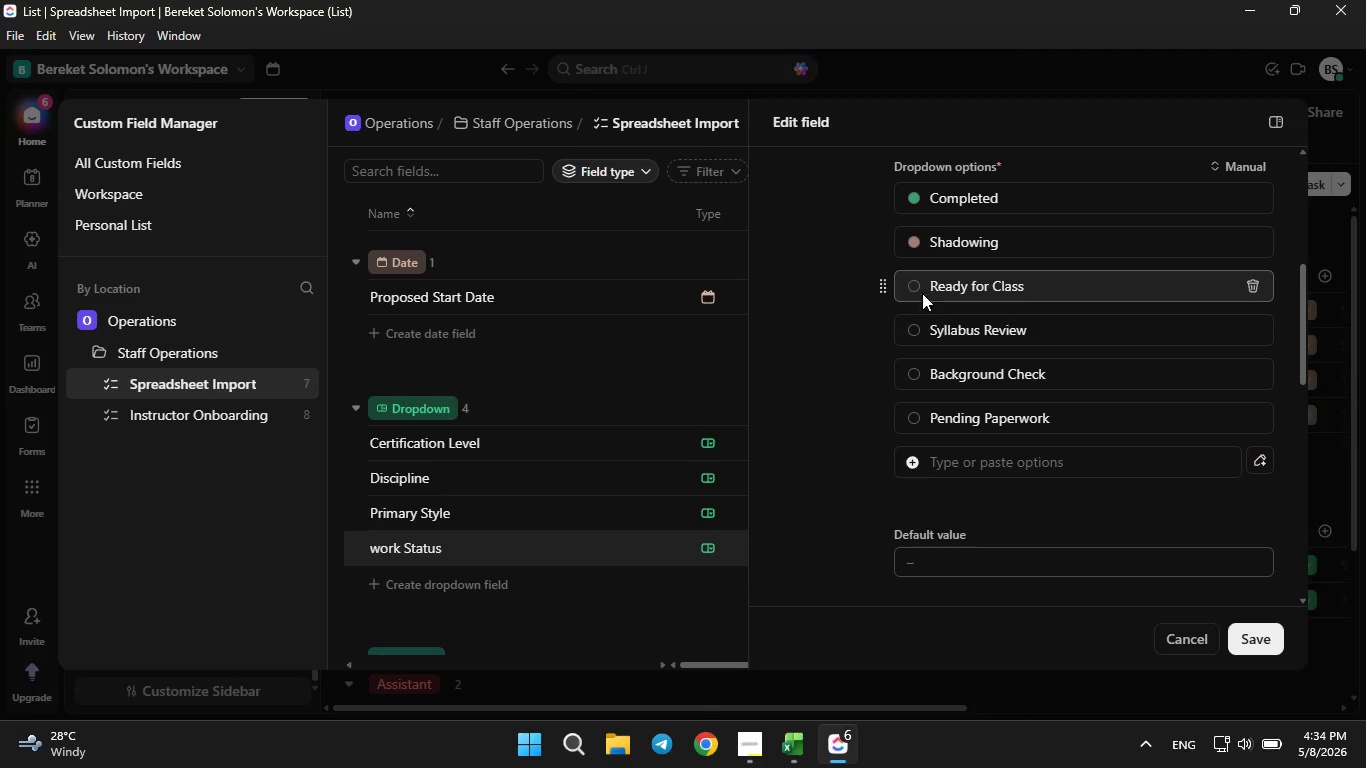 
left_click([906, 281])
 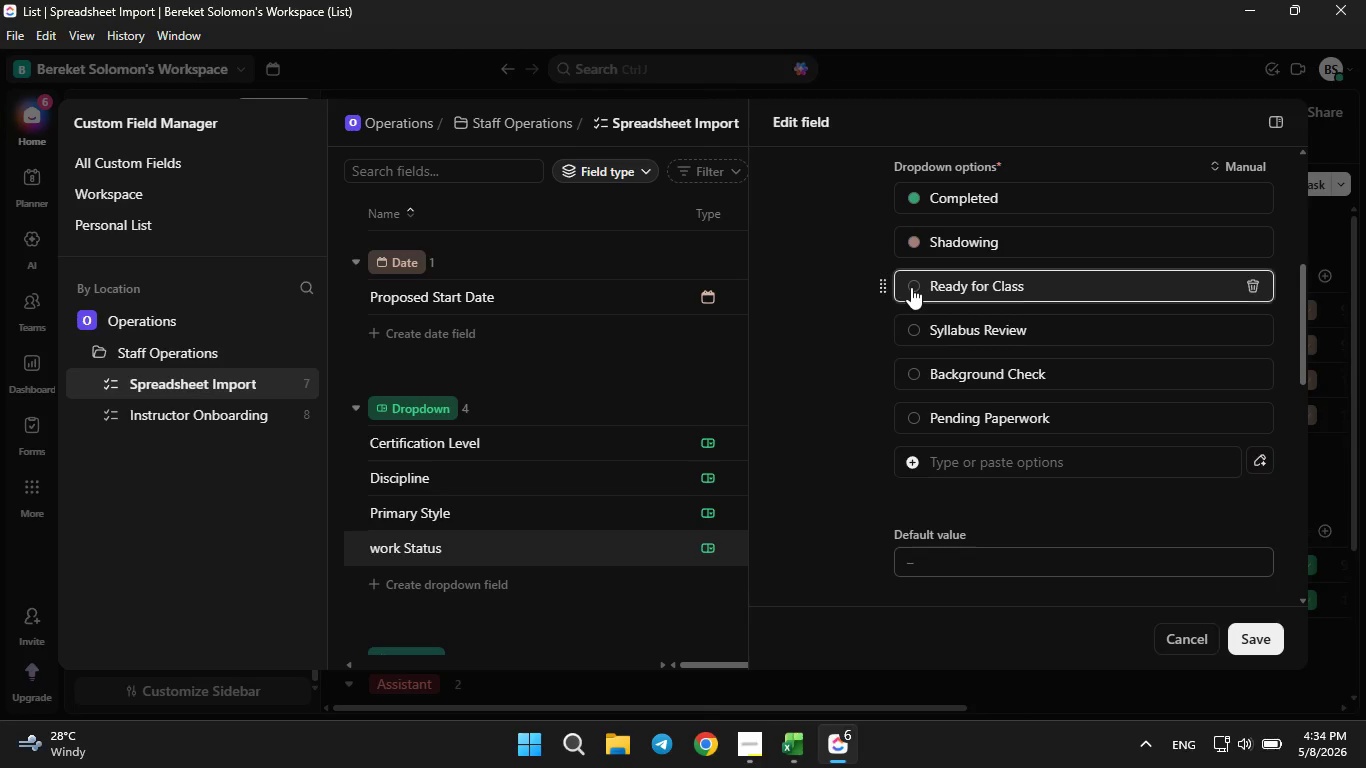 
double_click([911, 287])
 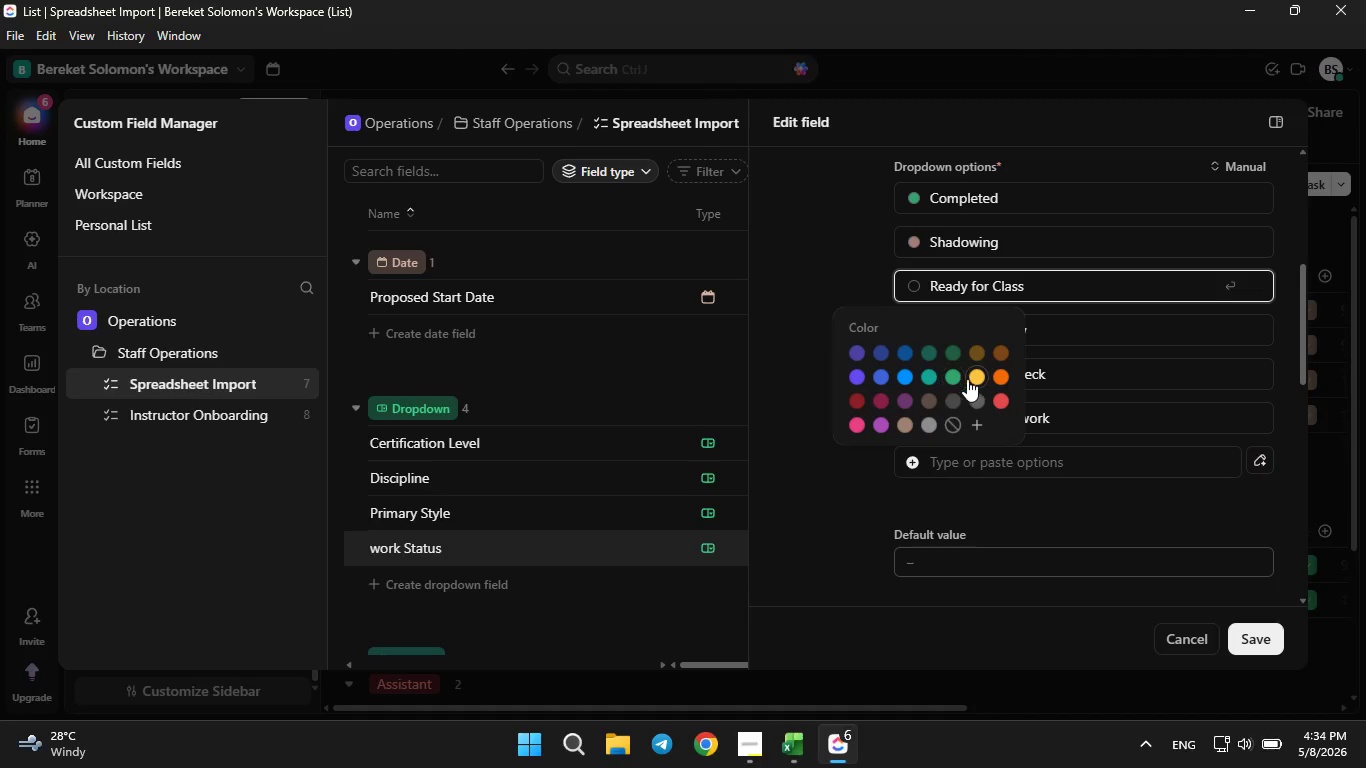 
left_click([969, 379])
 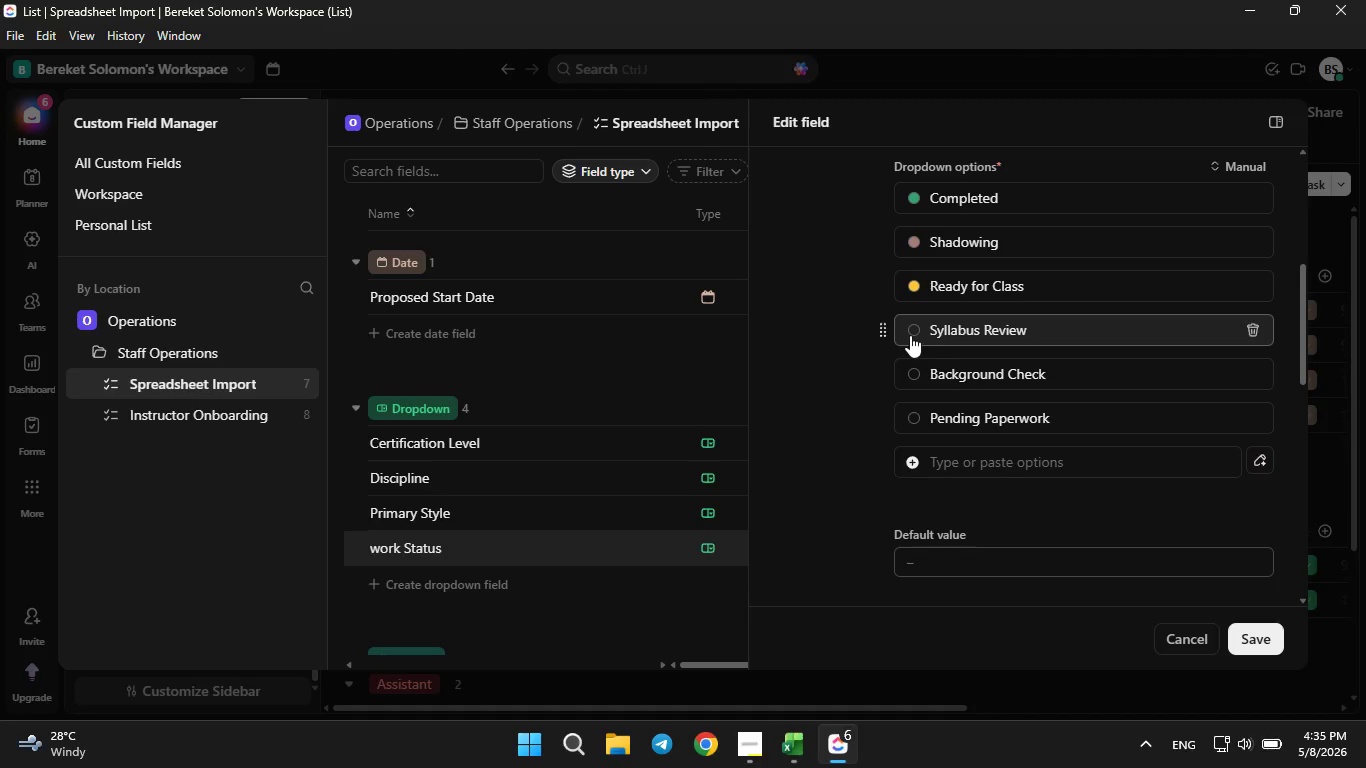 
left_click([910, 333])
 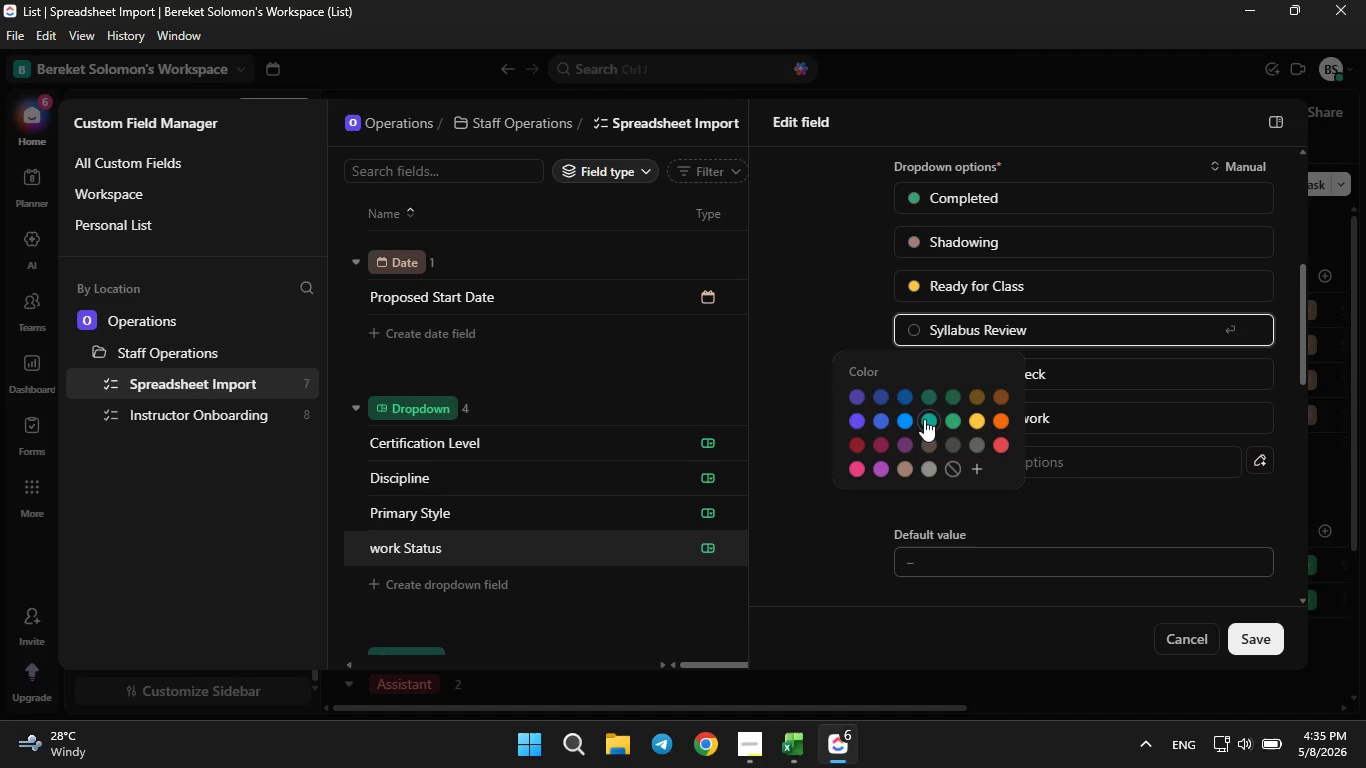 
left_click([924, 419])
 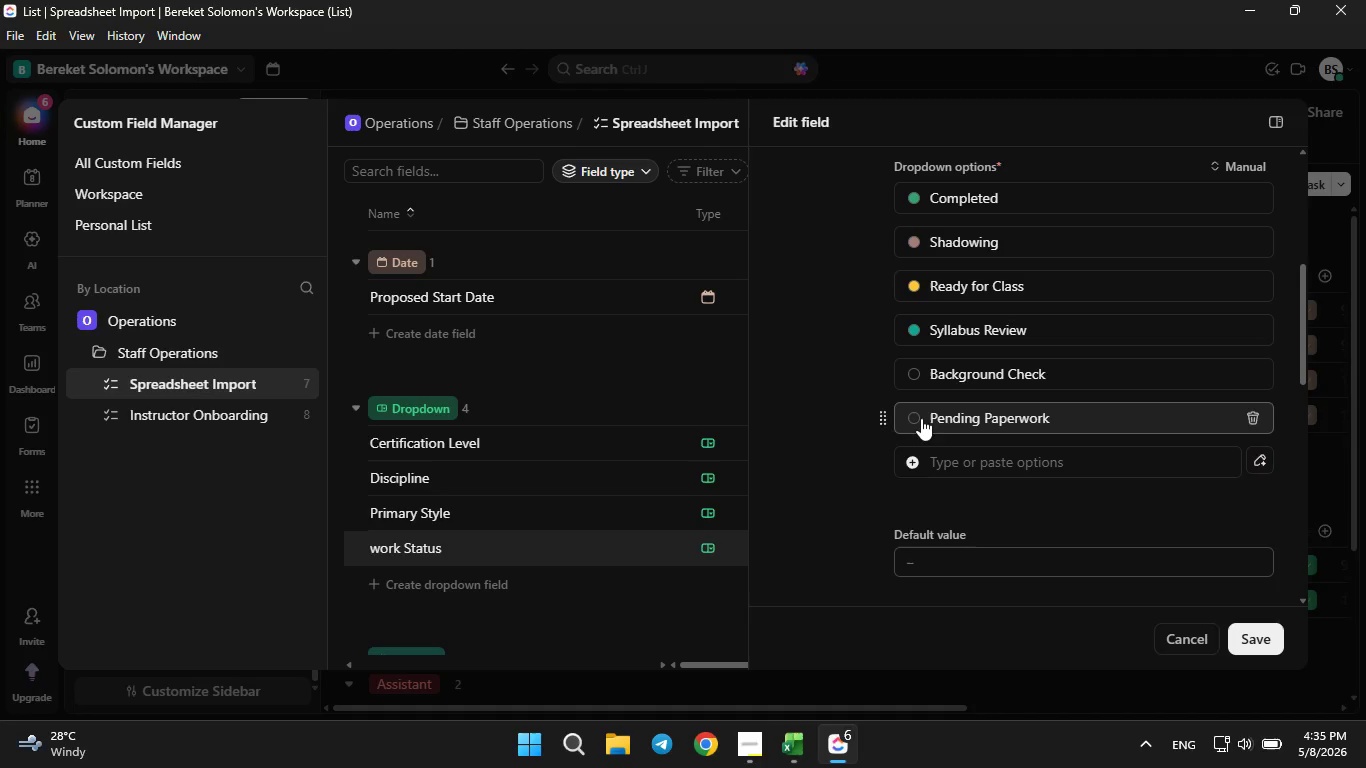 
left_click([918, 418])
 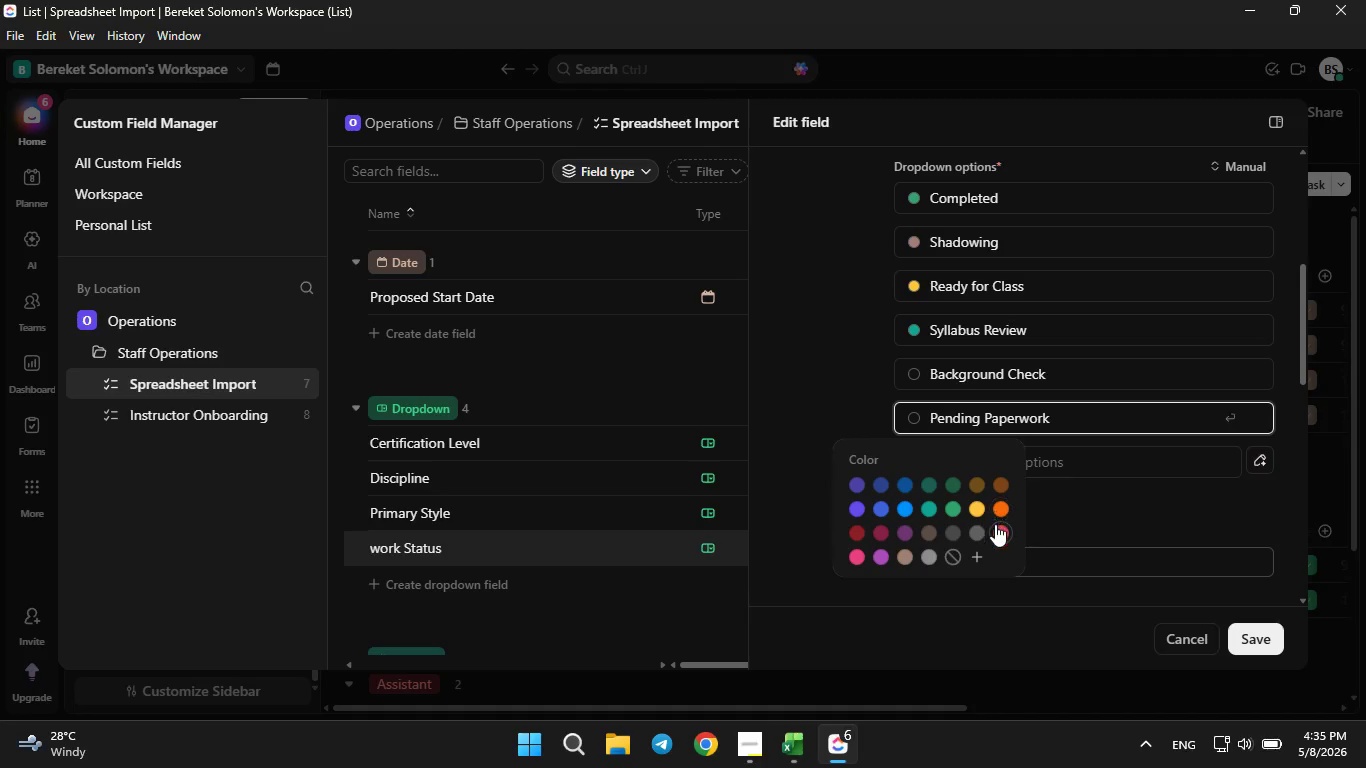 
left_click([996, 530])
 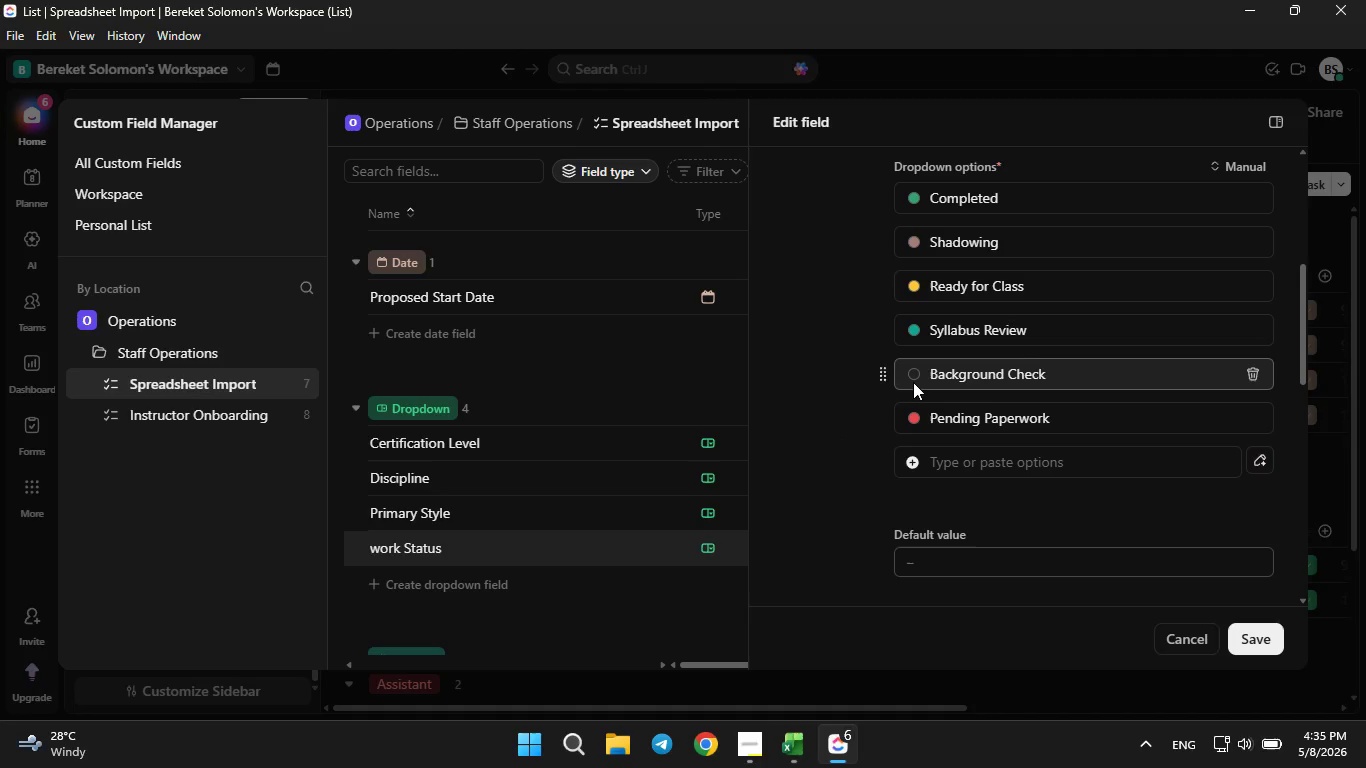 
left_click([914, 380])
 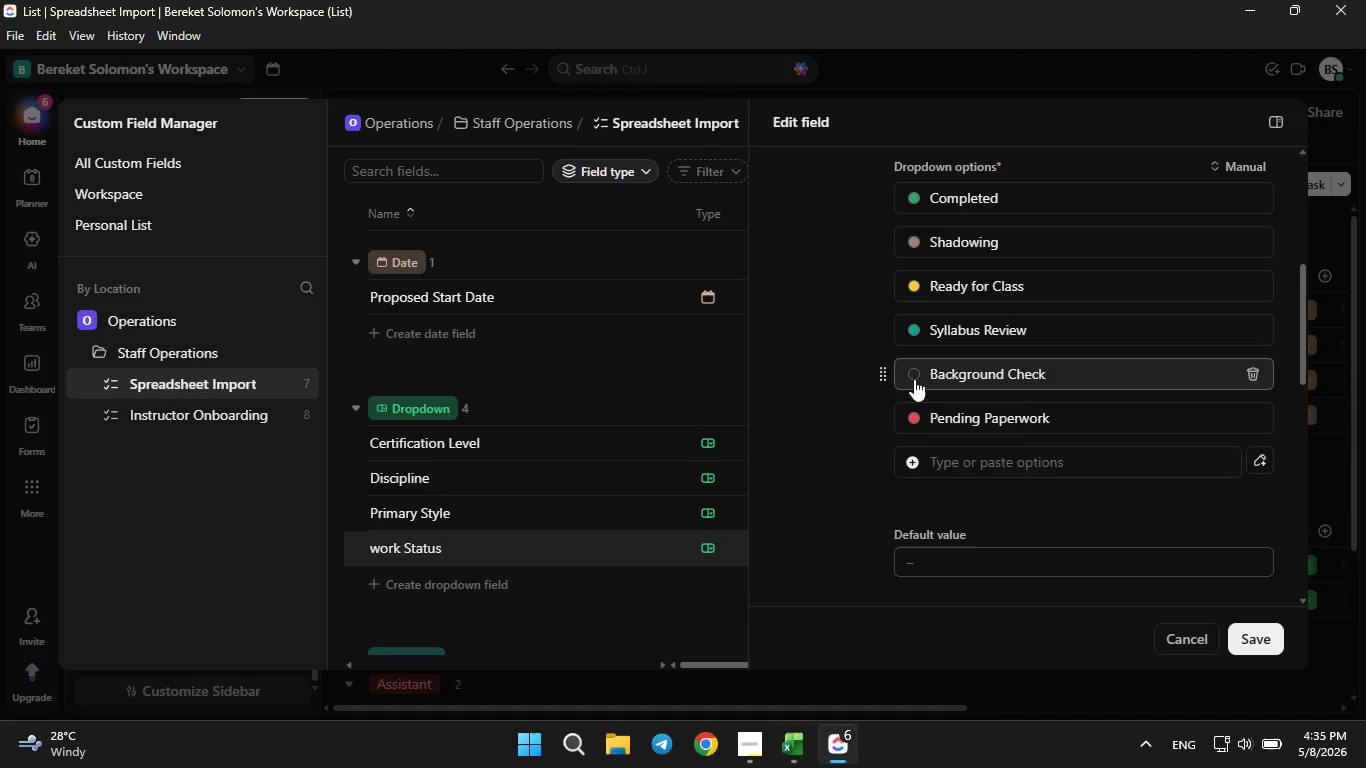 
left_click([914, 379])
 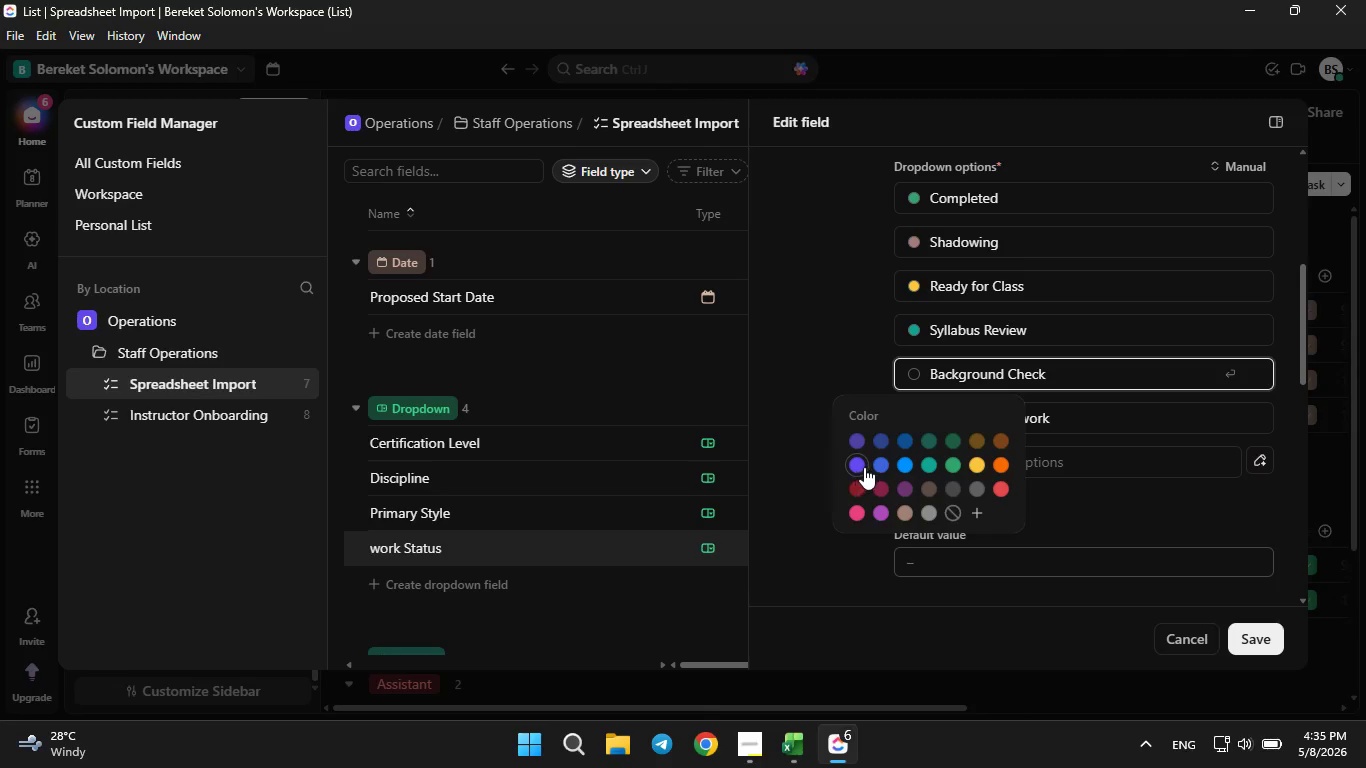 
left_click([862, 465])
 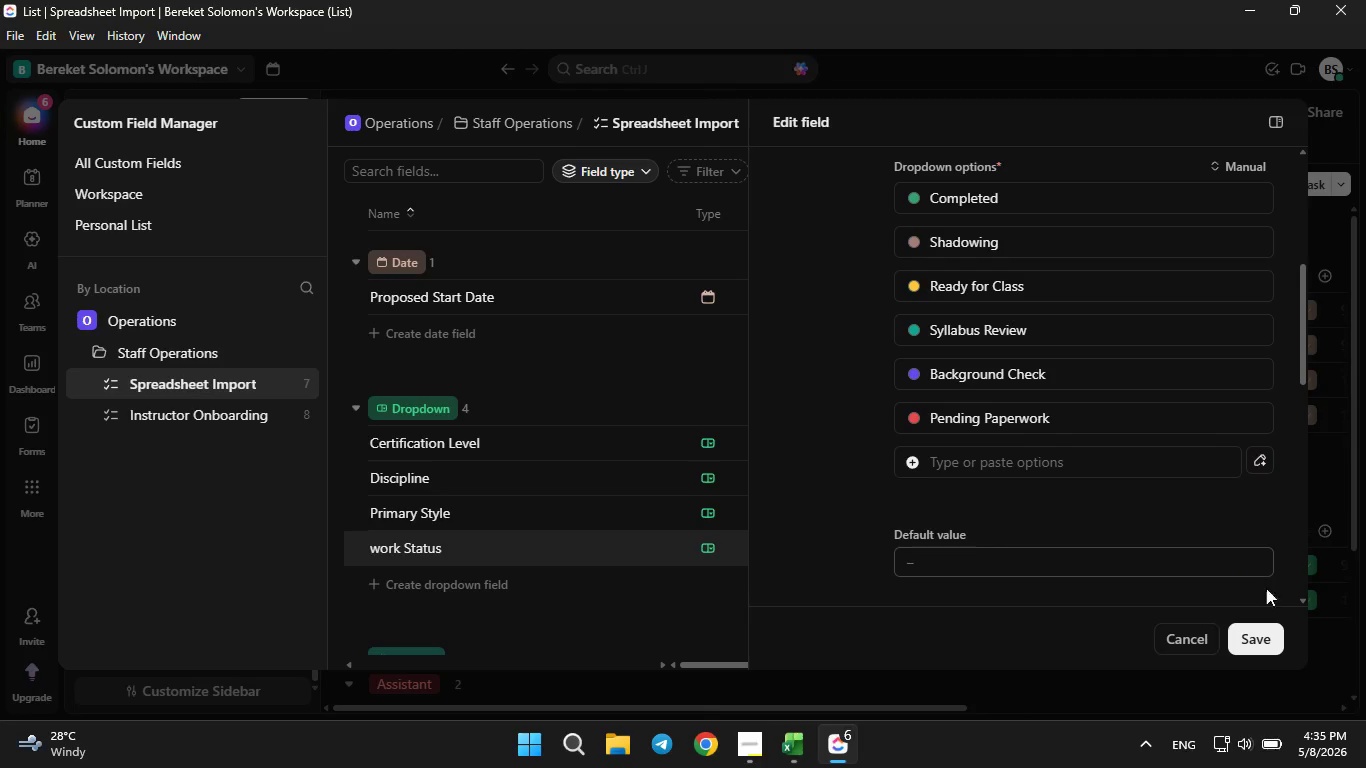 
left_click([1260, 642])
 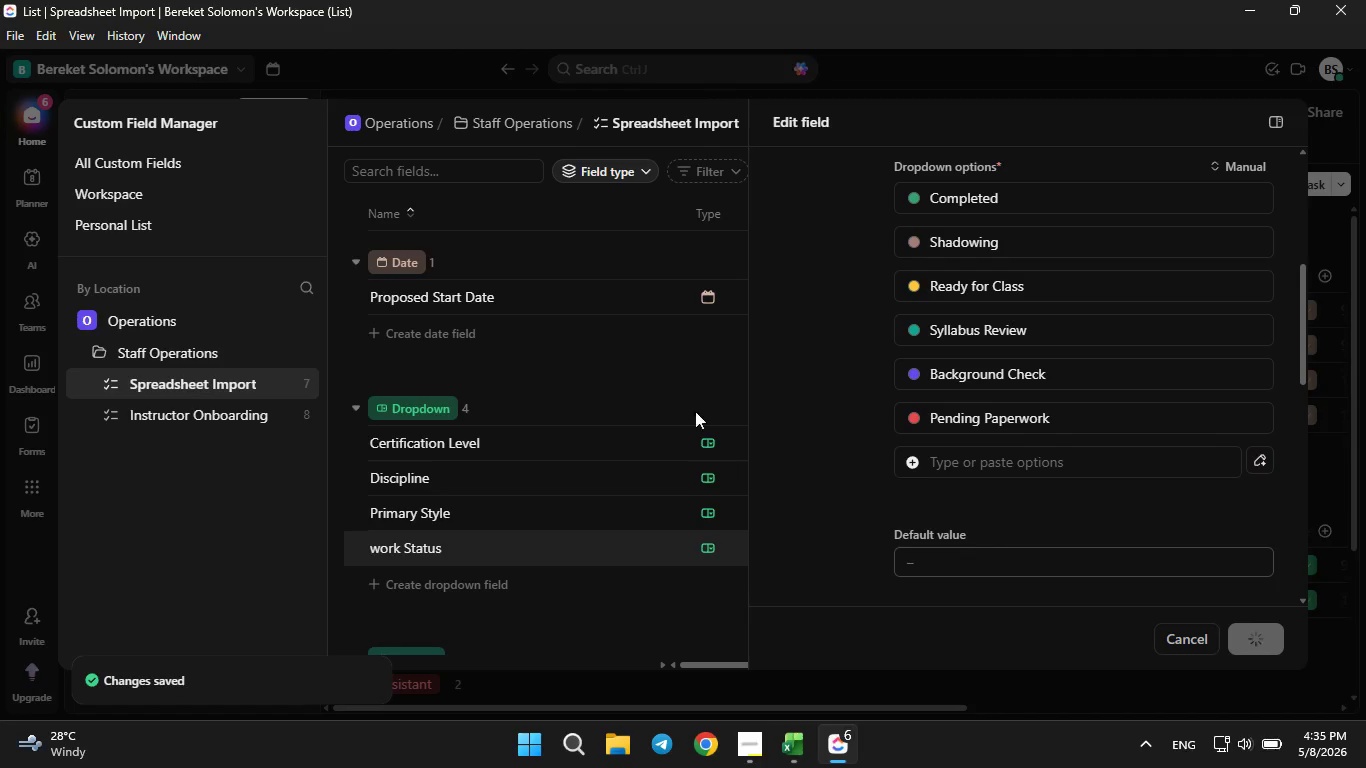 
left_click([680, 367])
 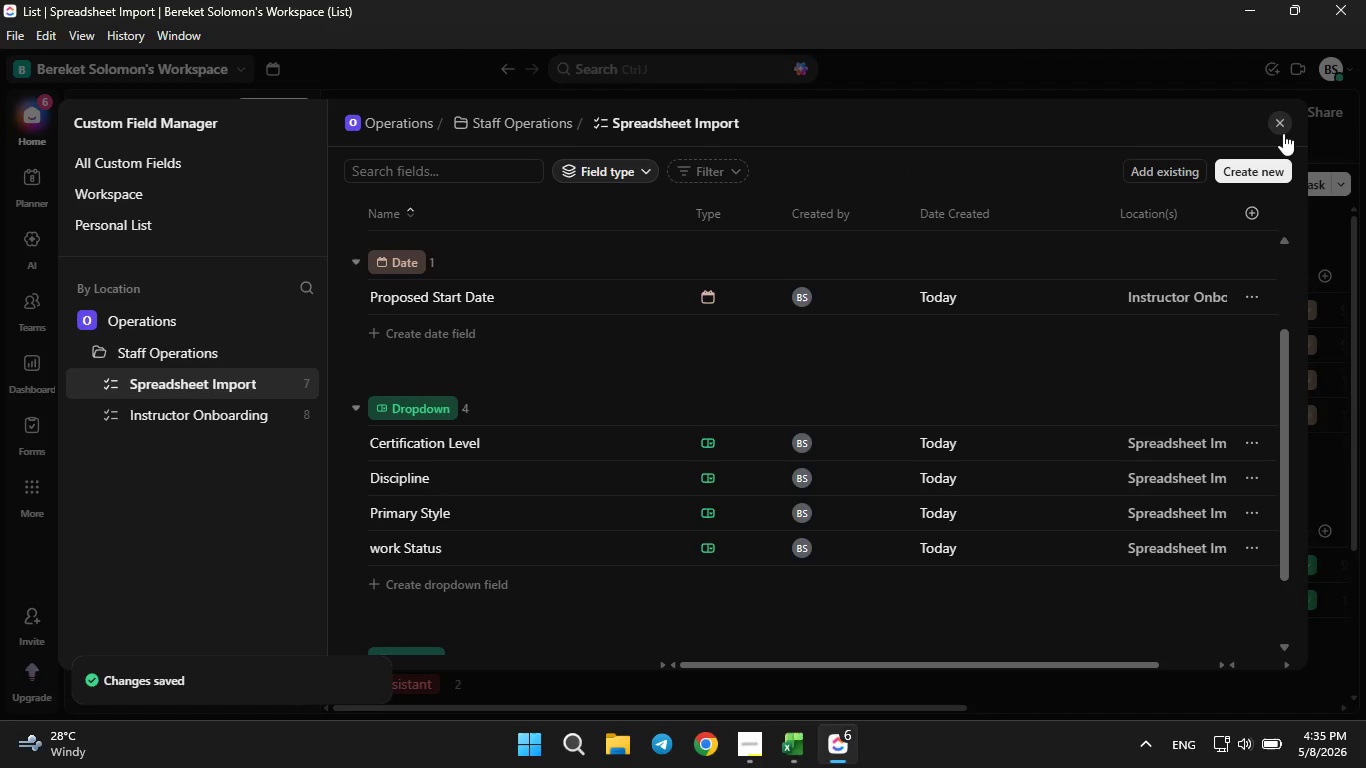 
left_click([1283, 131])
 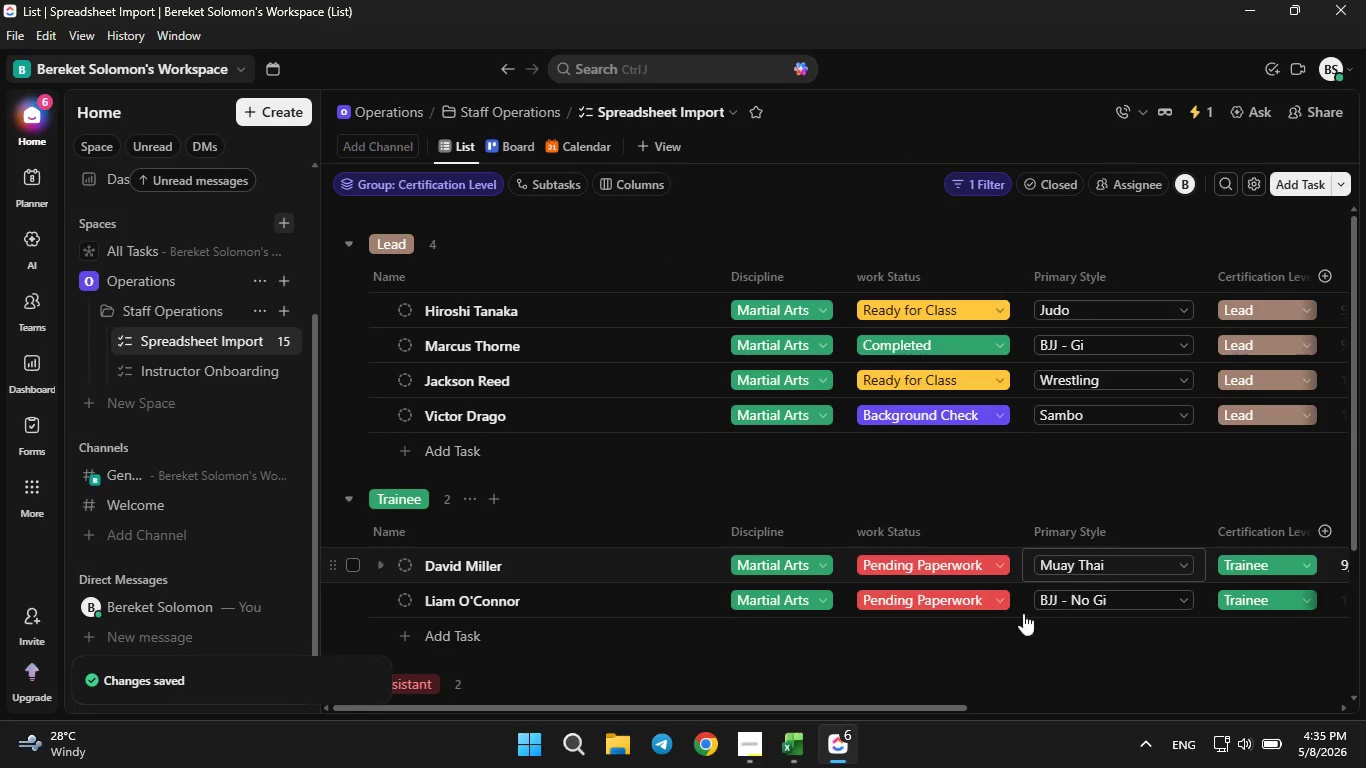 
left_click_drag(start_coordinate=[937, 702], to_coordinate=[1059, 699])
 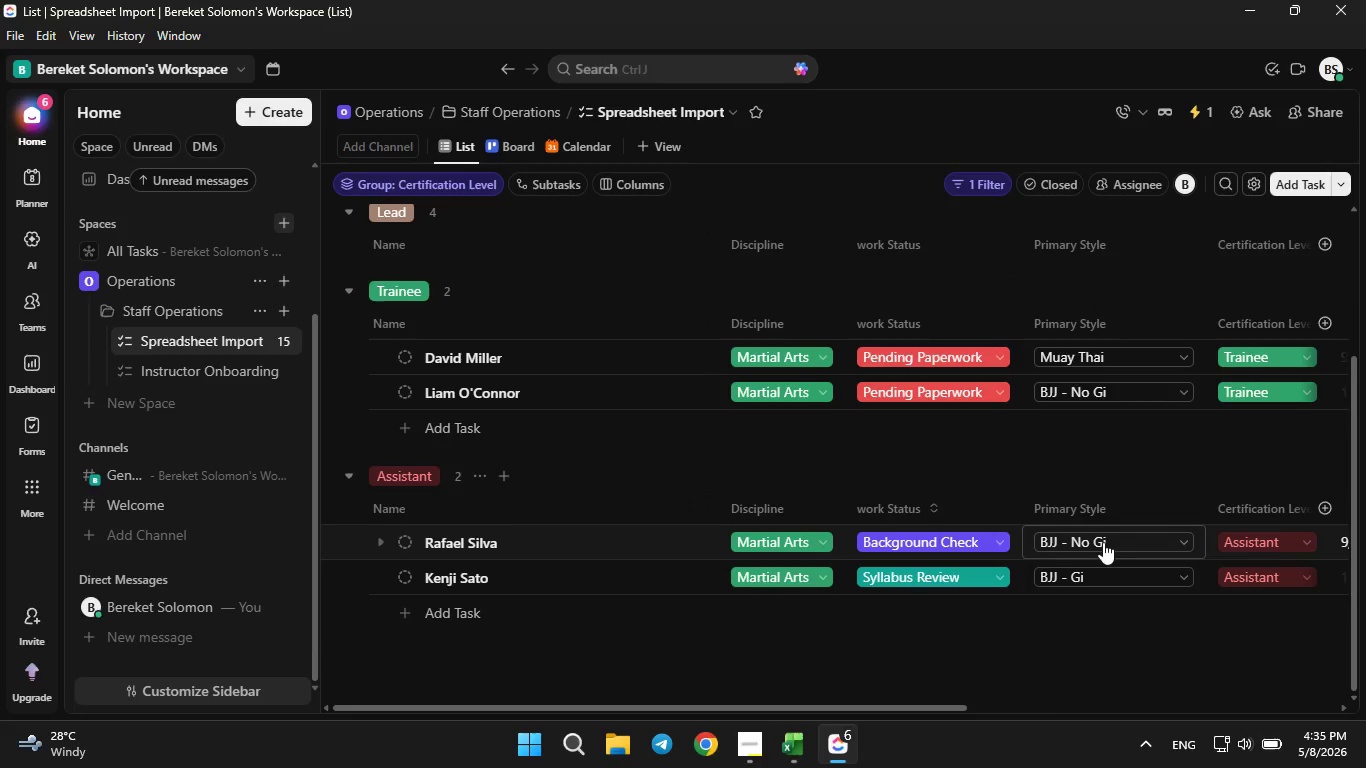 
scroll: coordinate [1103, 542], scroll_direction: up, amount: 1.0
 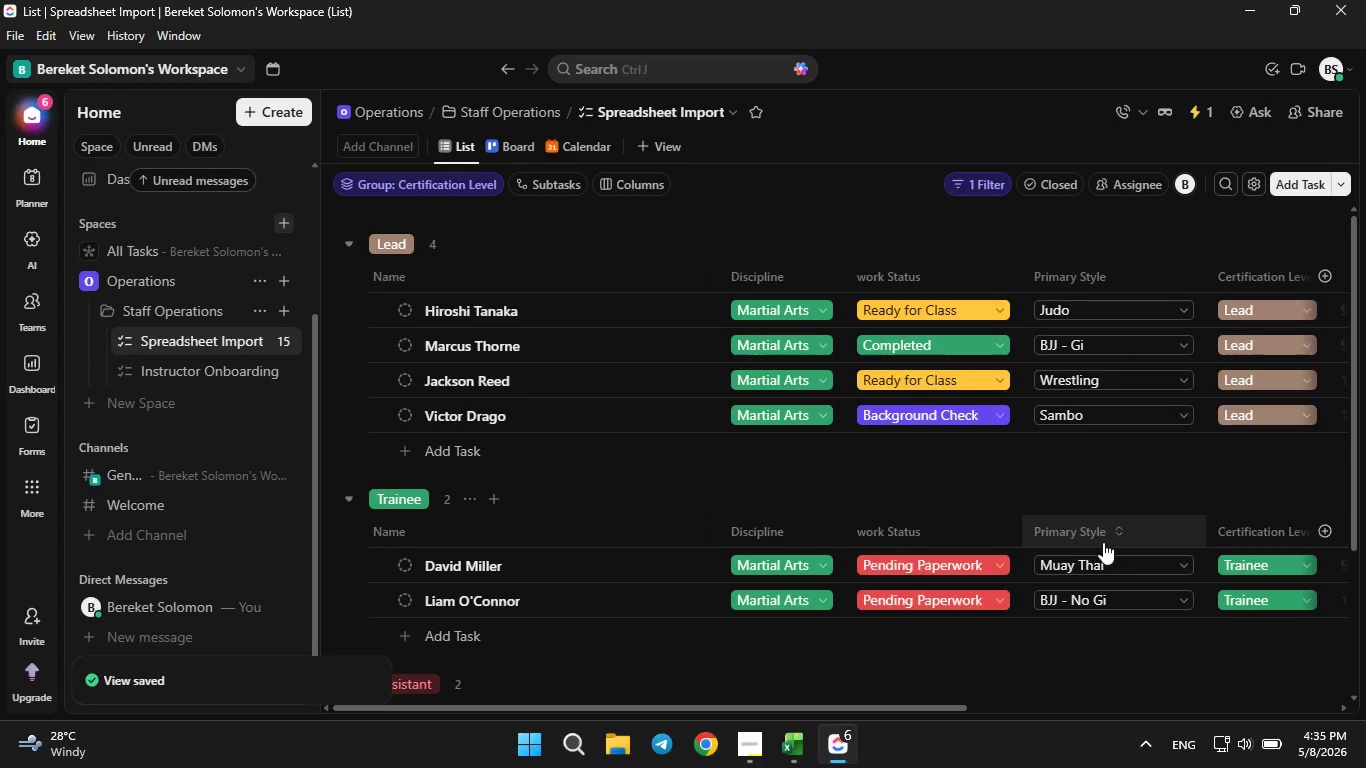 
scroll: coordinate [1103, 542], scroll_direction: down, amount: 2.0
 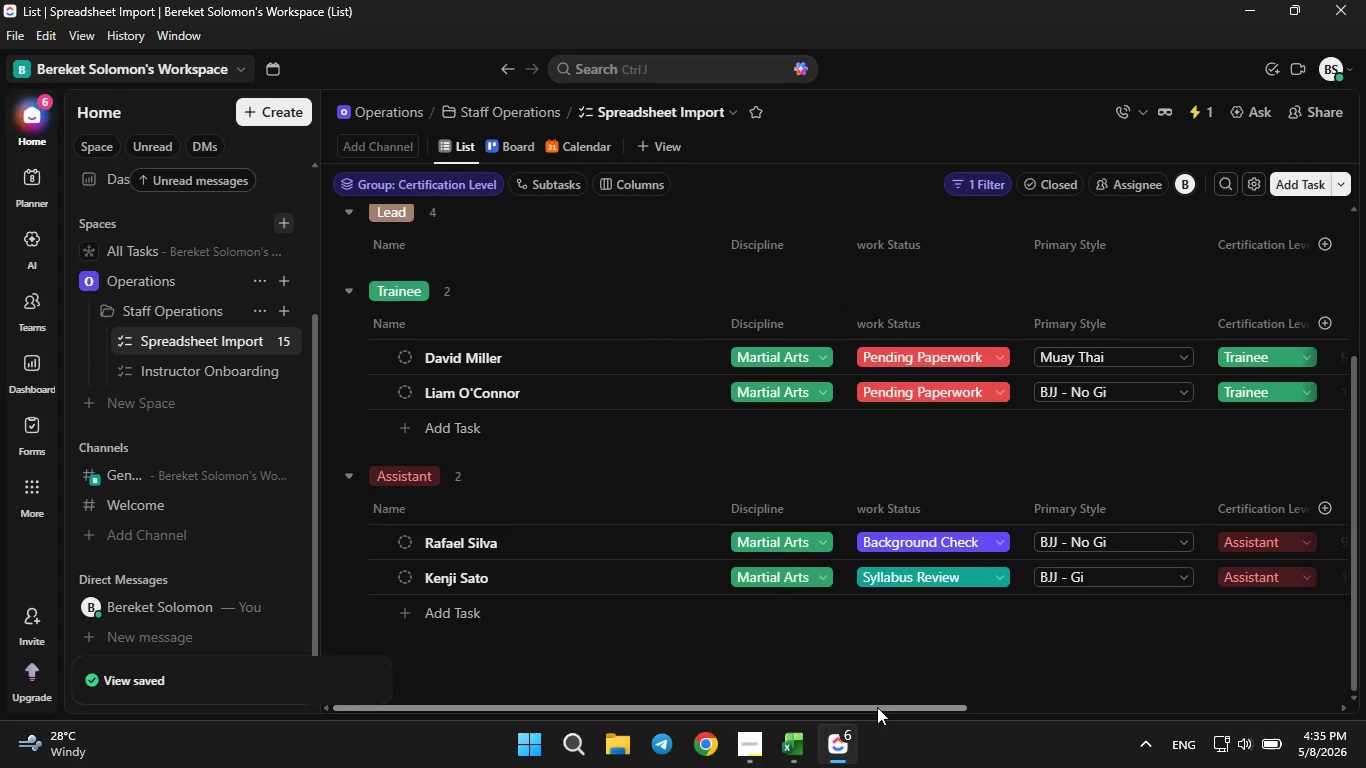 
left_click_drag(start_coordinate=[879, 707], to_coordinate=[1011, 725])
 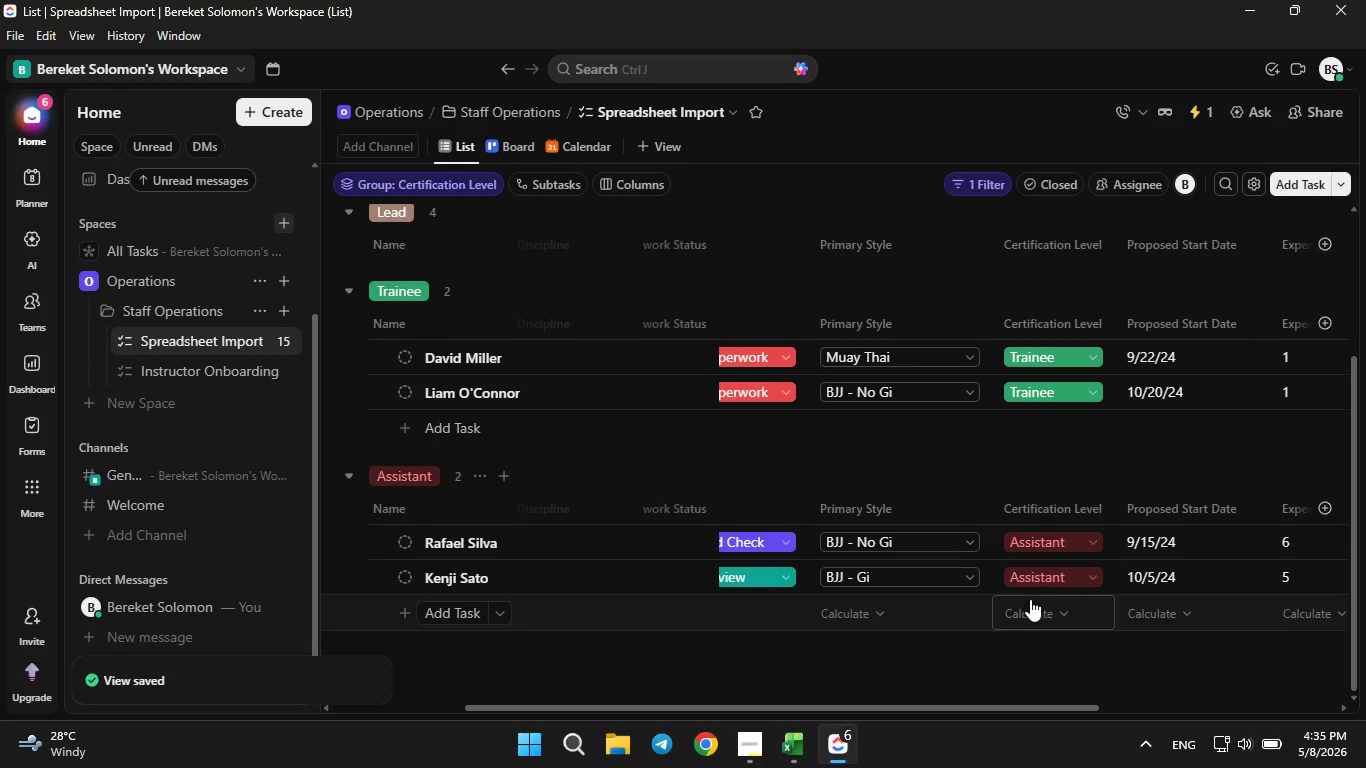 
scroll: coordinate [1021, 585], scroll_direction: up, amount: 4.0
 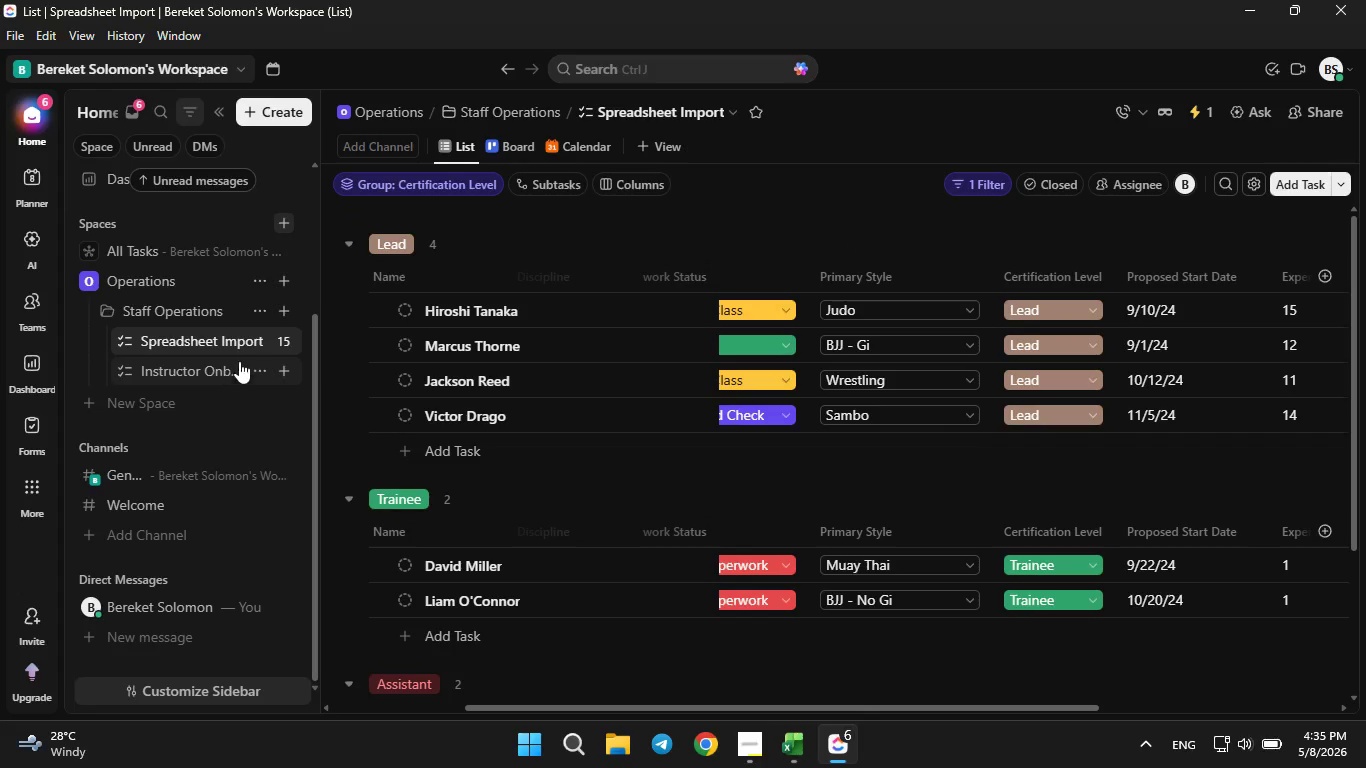 
left_click([253, 338])
 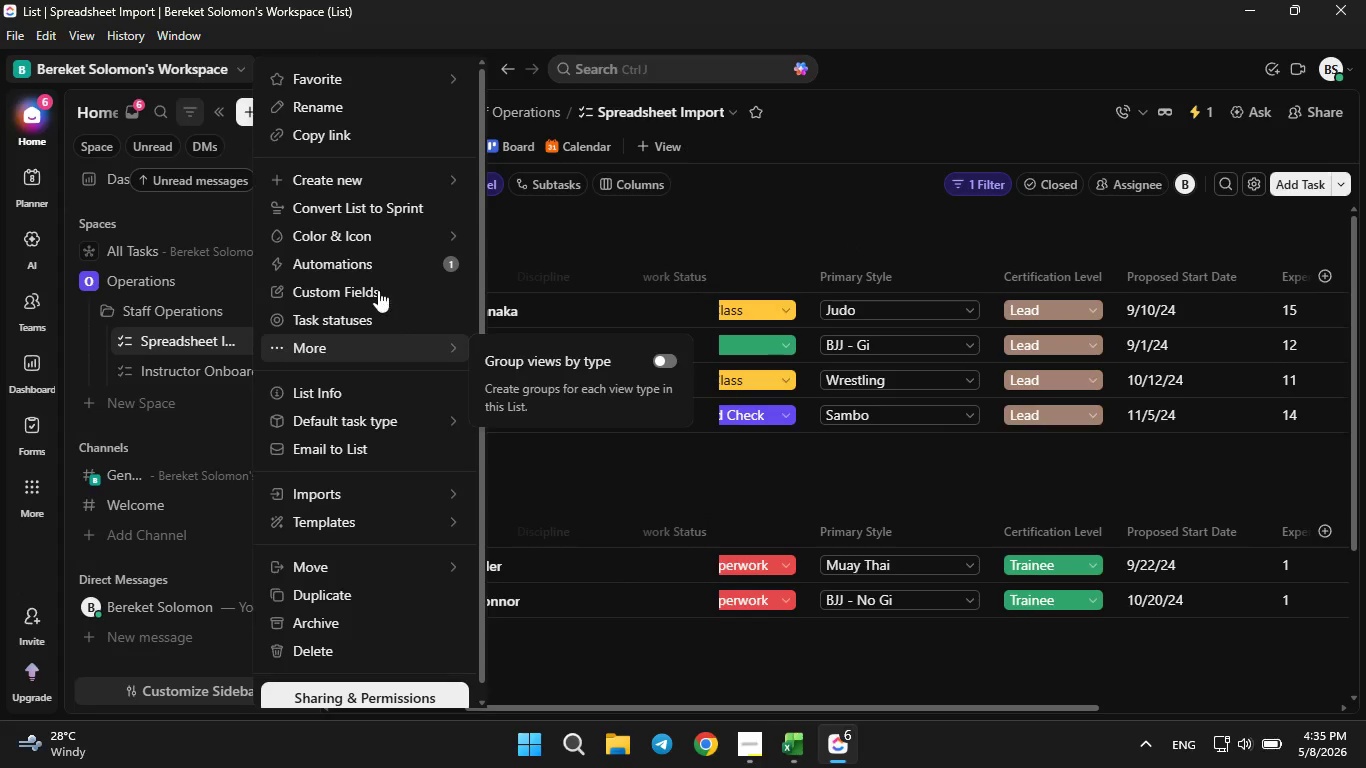 
left_click([375, 290])
 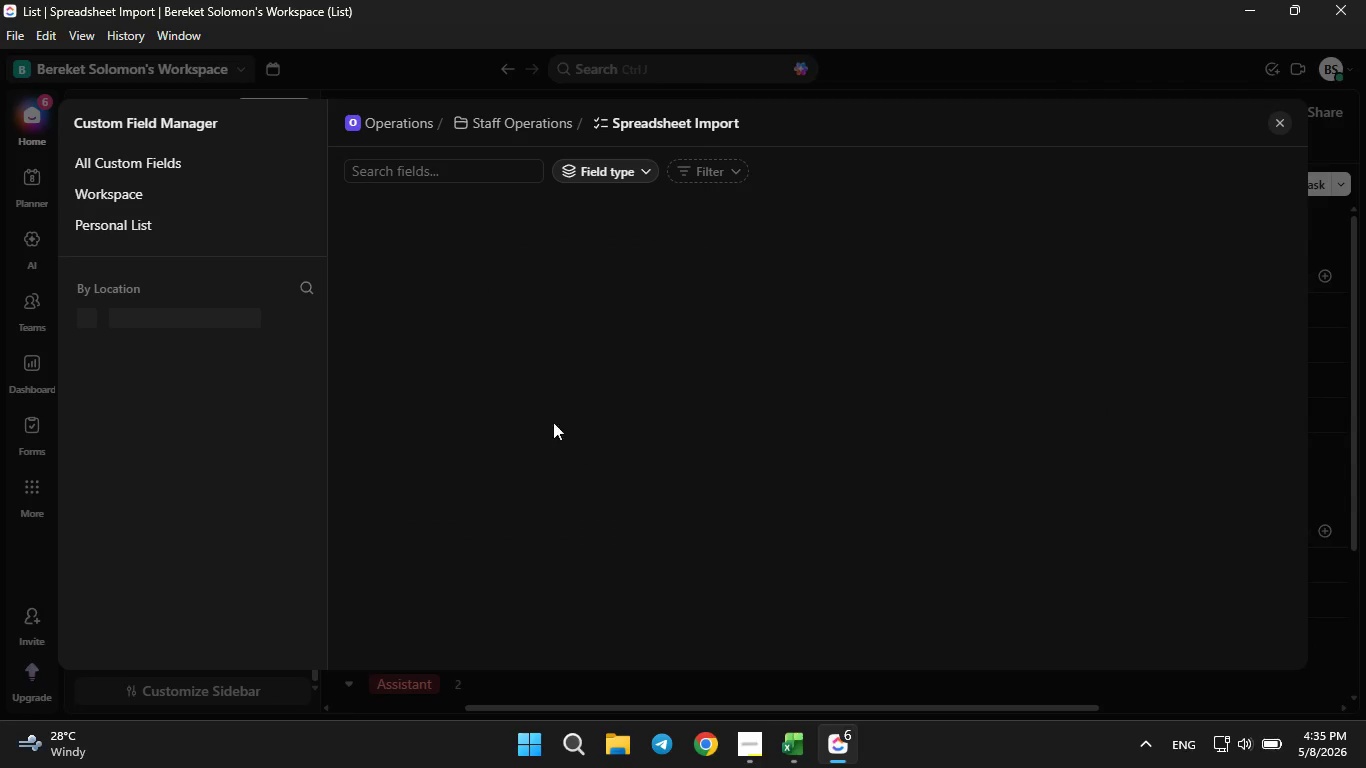 
scroll: coordinate [514, 397], scroll_direction: down, amount: 1.0
 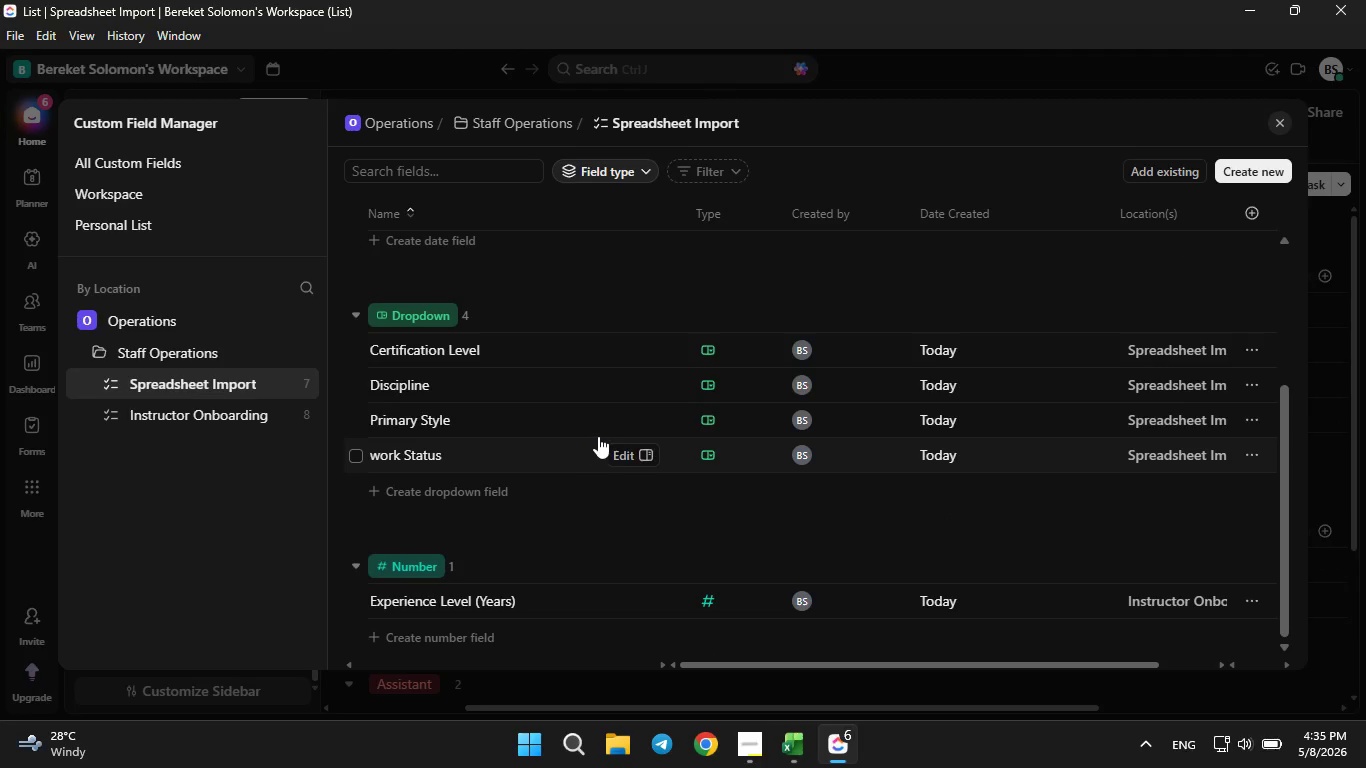 
left_click([649, 419])
 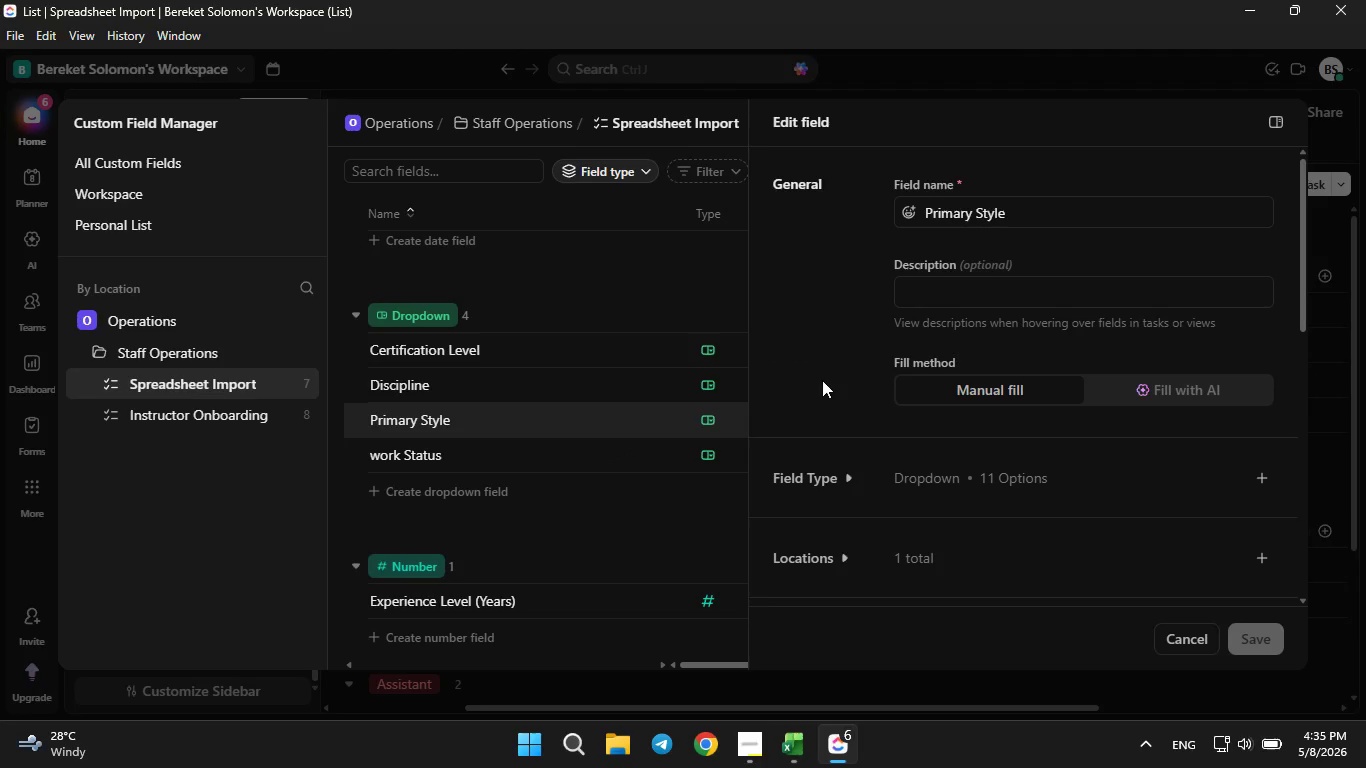 
left_click([834, 473])
 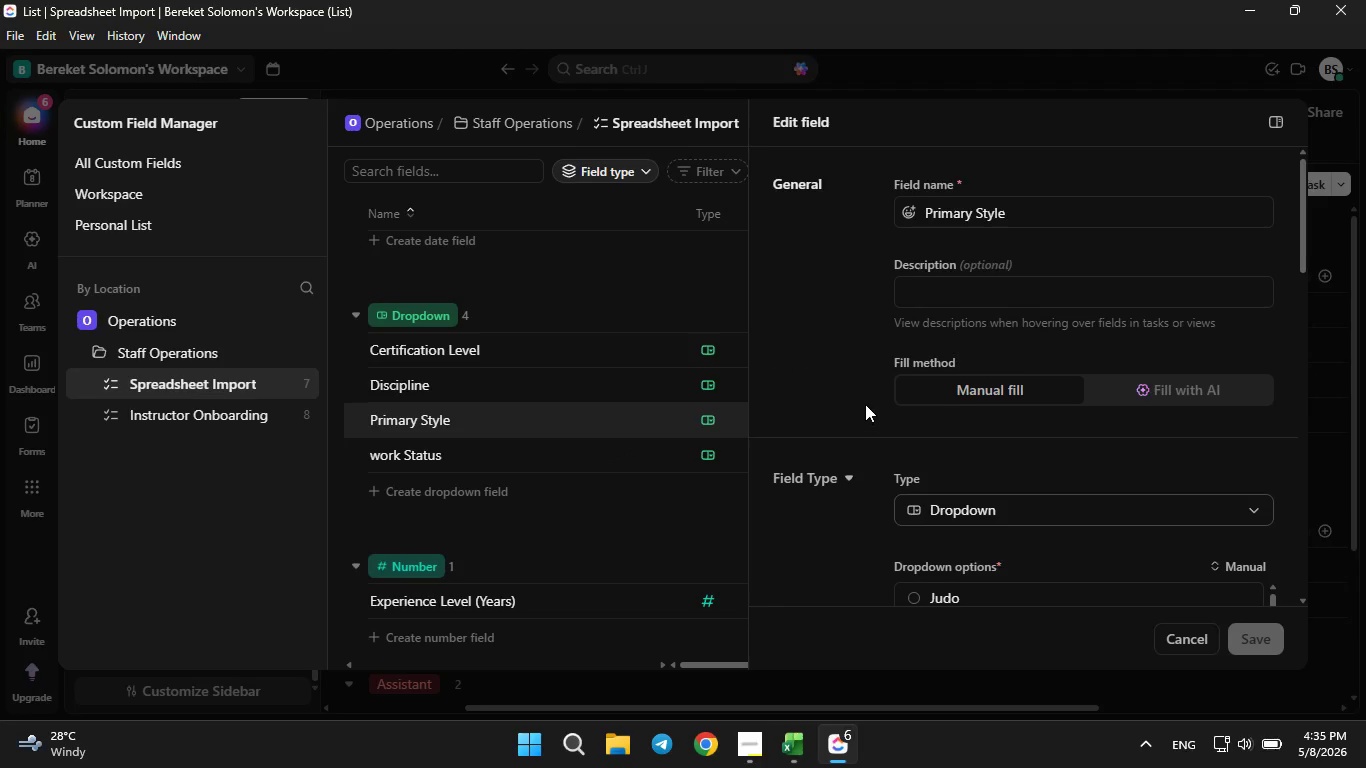 
scroll: coordinate [865, 404], scroll_direction: down, amount: 4.0
 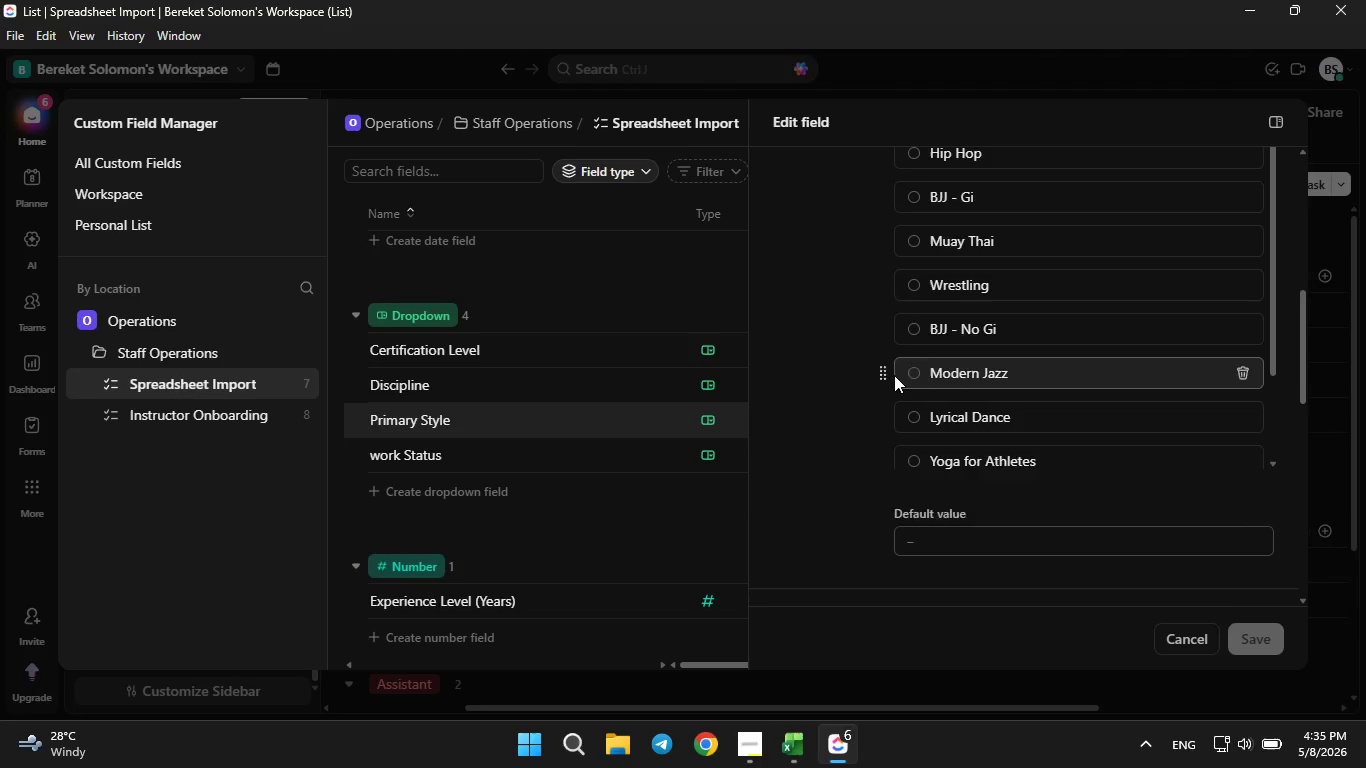 
scroll: coordinate [894, 375], scroll_direction: up, amount: 1.0
 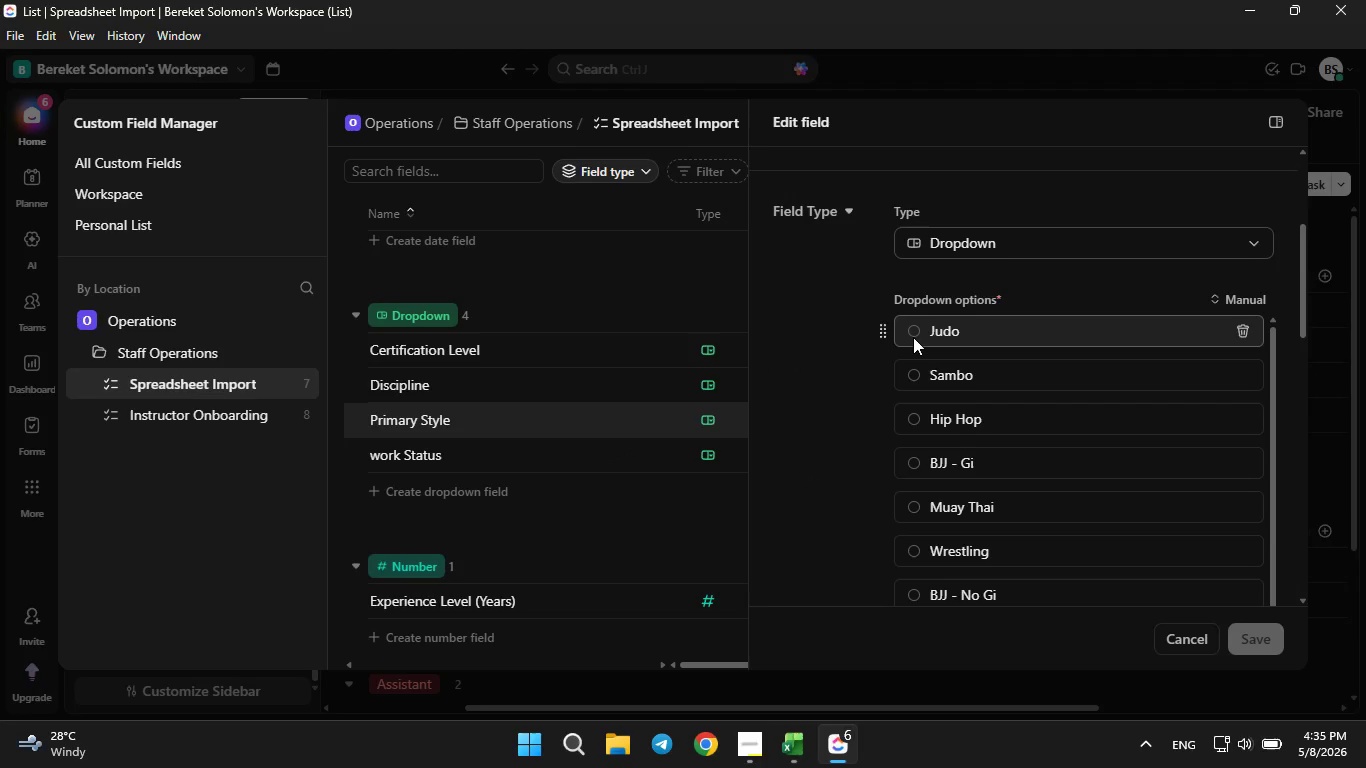 
left_click([913, 337])
 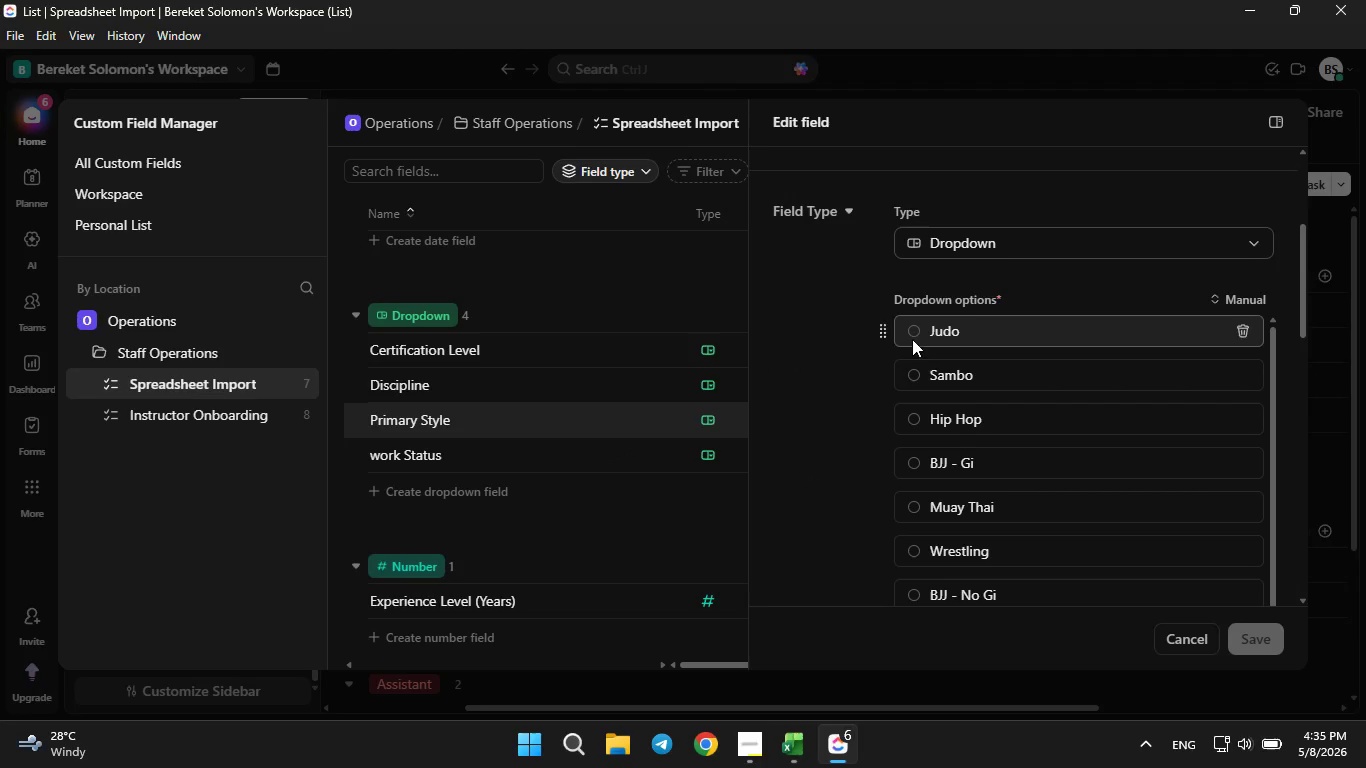 
left_click([910, 332])
 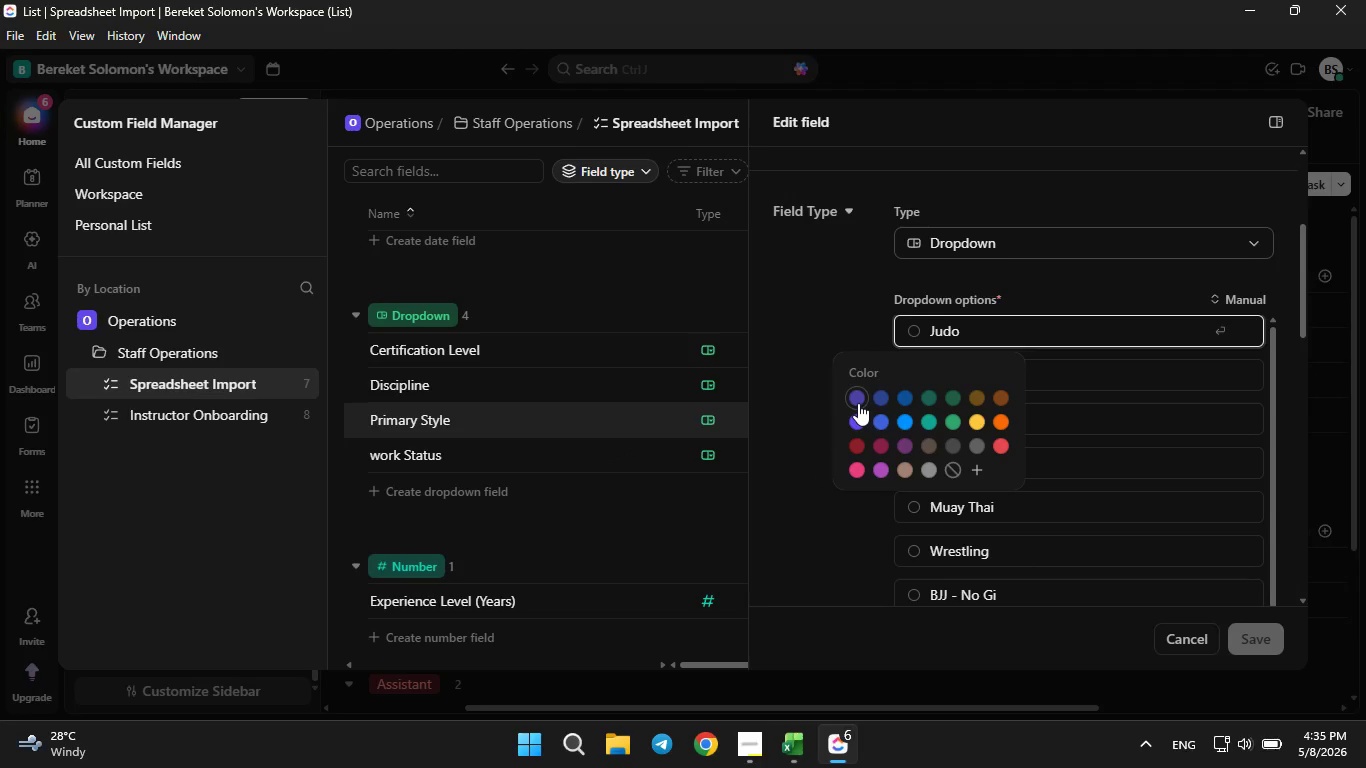 
left_click([858, 403])
 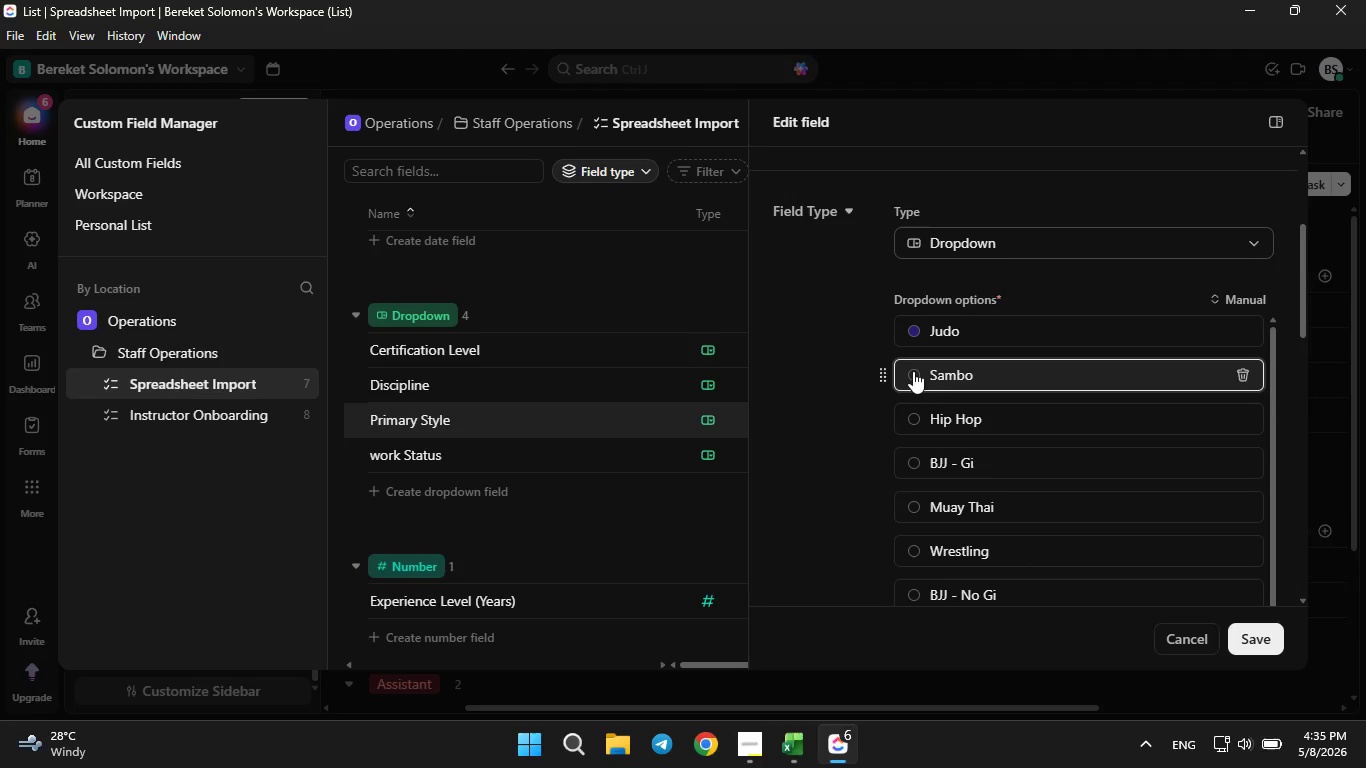 
left_click([913, 371])
 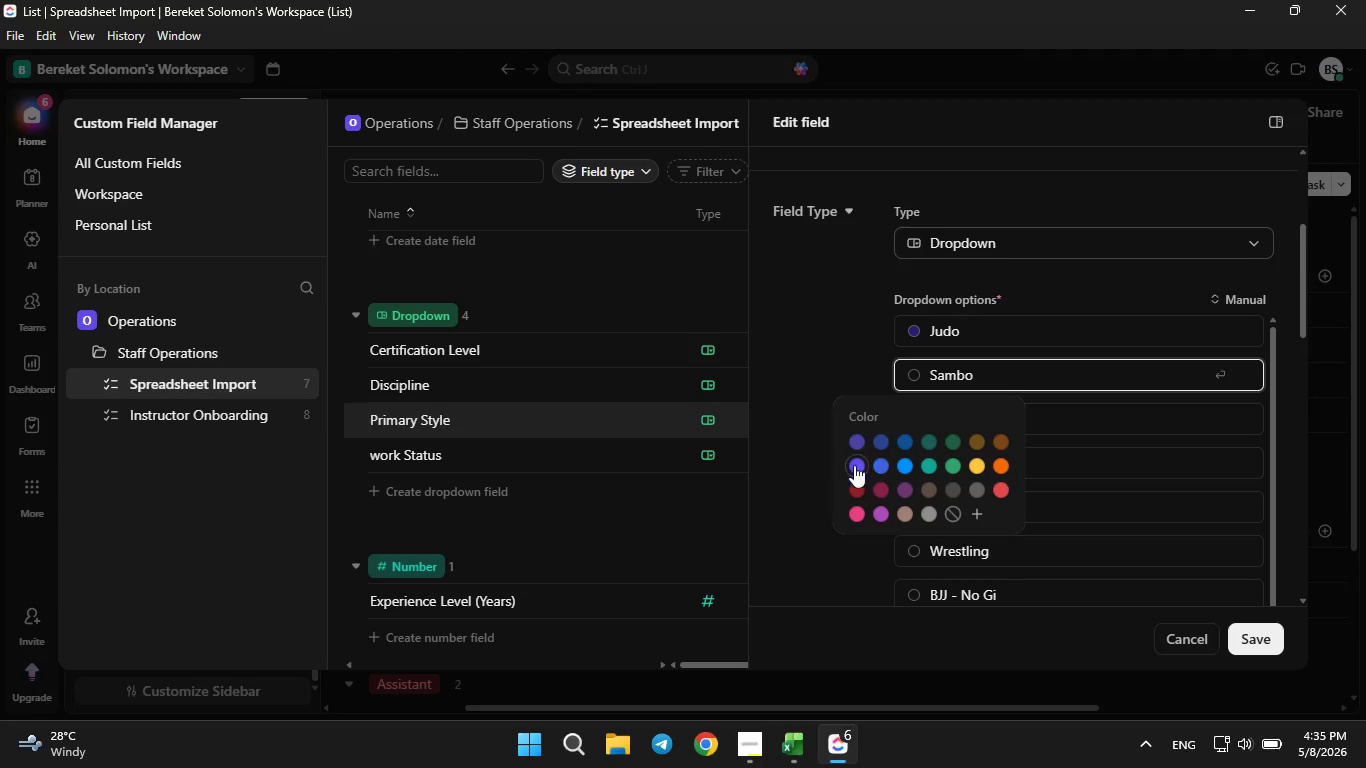 
left_click([852, 465])
 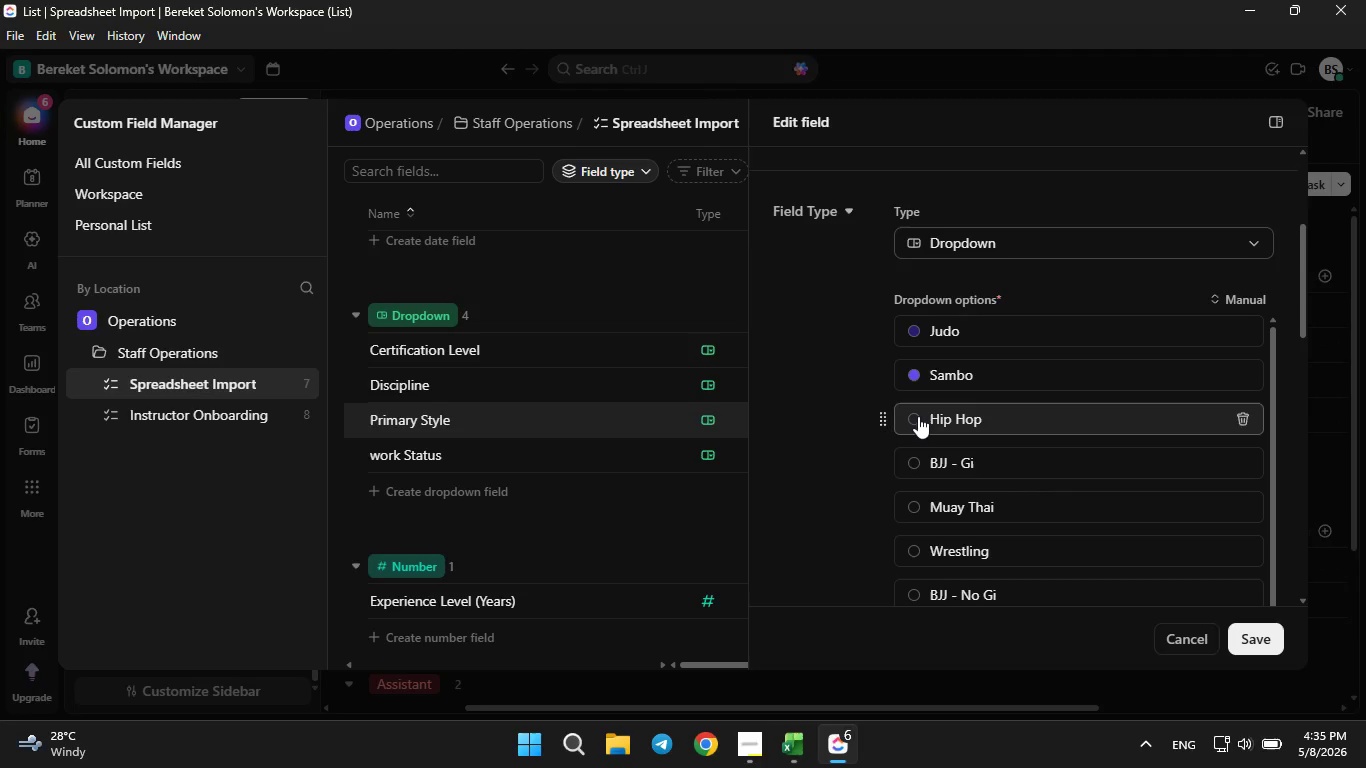 
left_click([918, 416])
 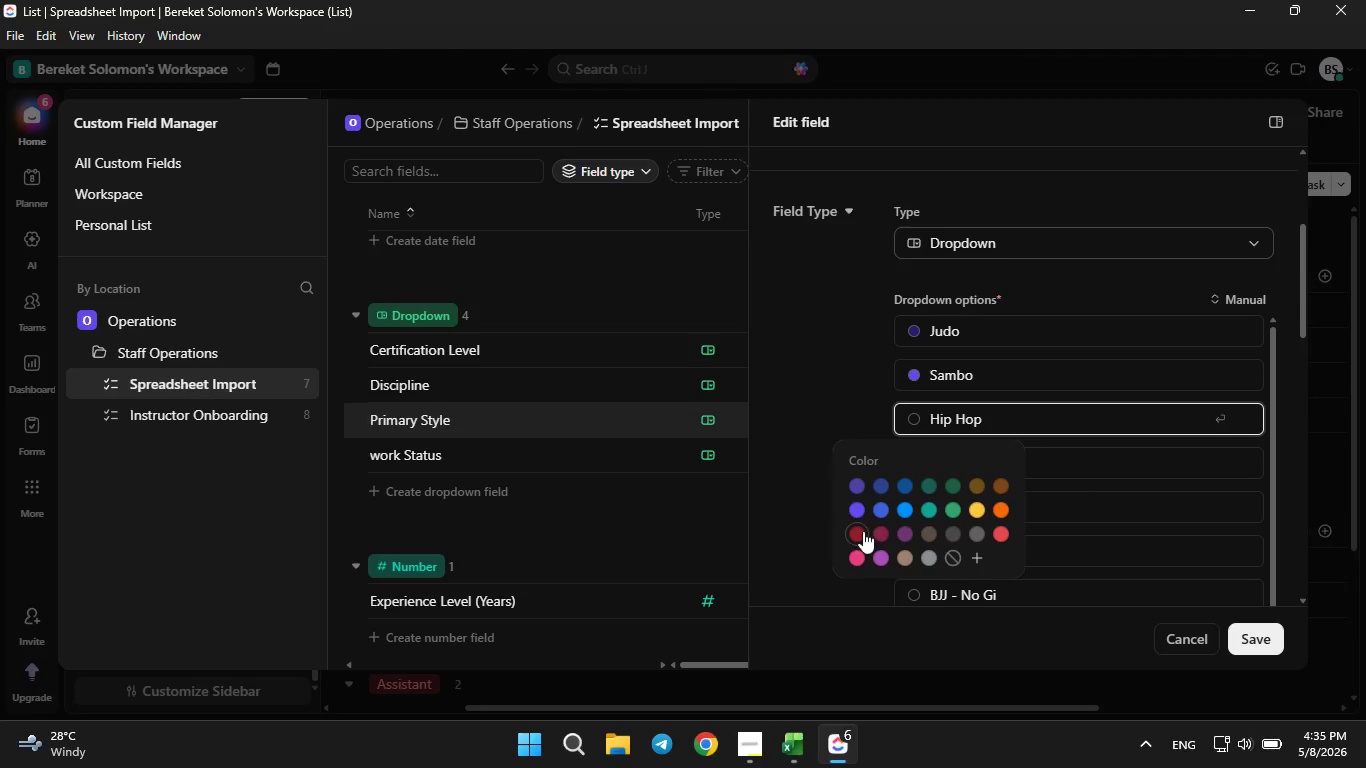 
left_click([859, 533])
 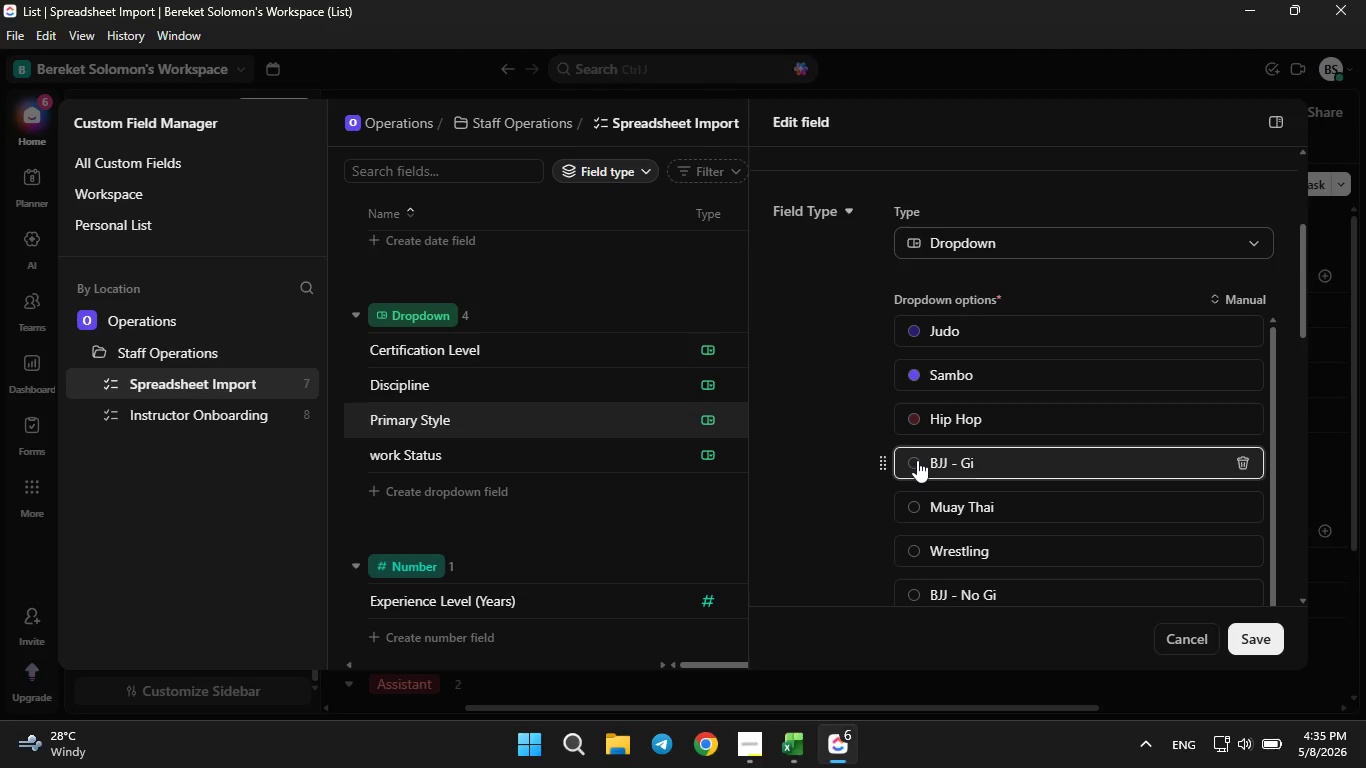 
left_click([917, 460])
 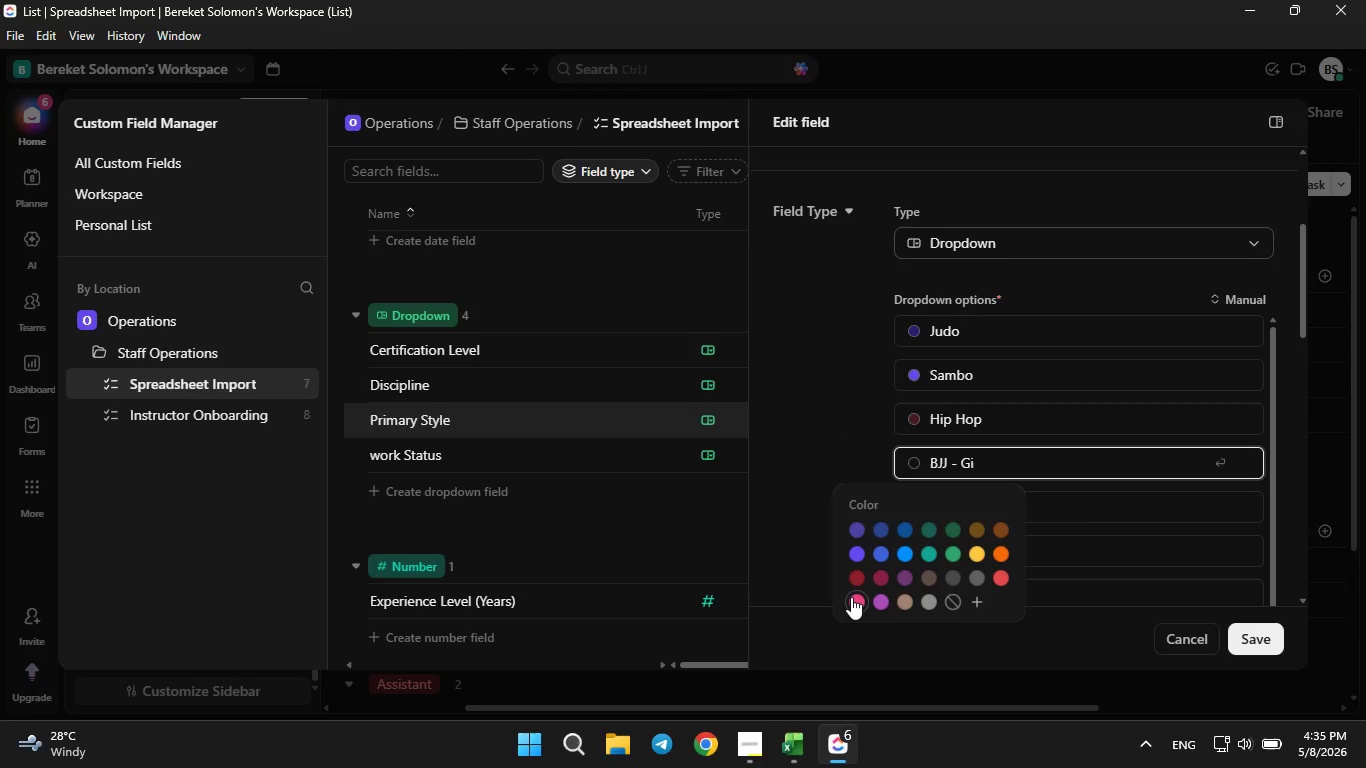 
left_click([852, 597])
 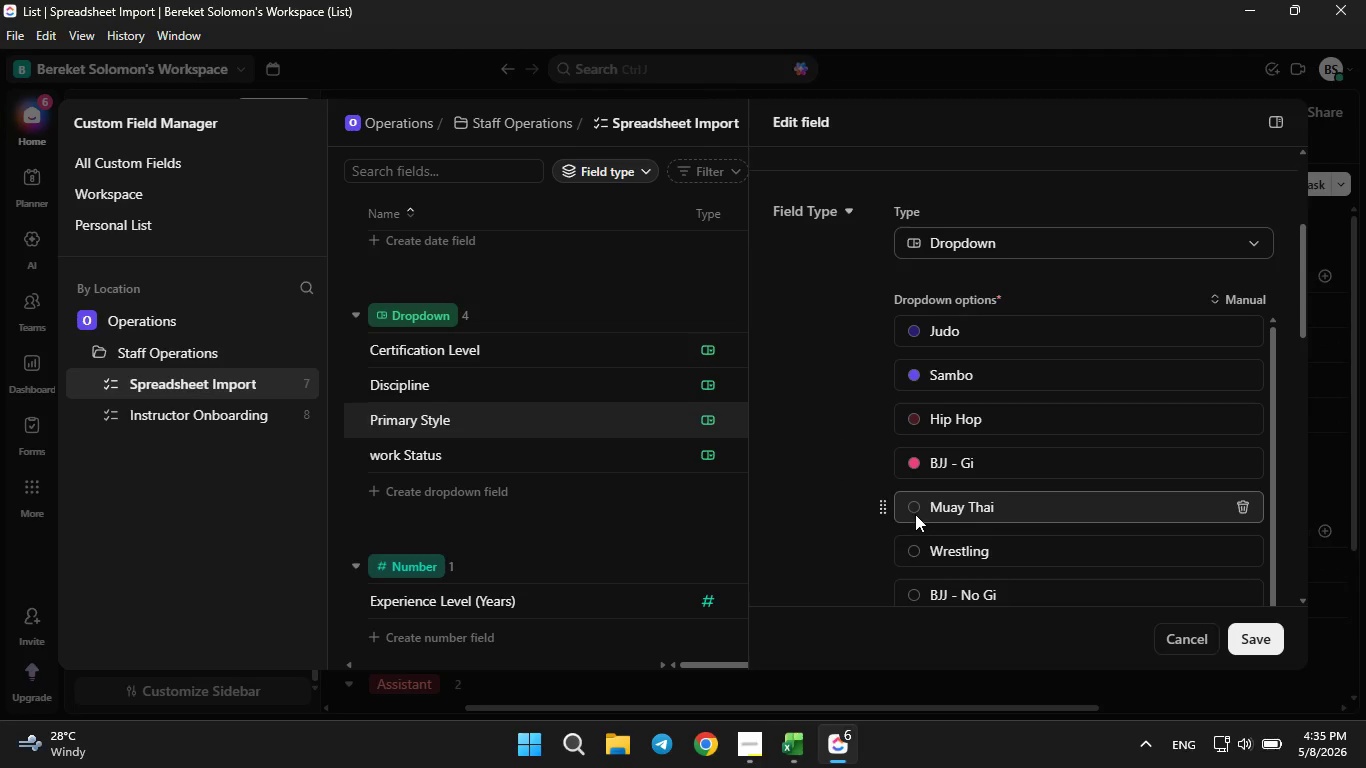 
double_click([915, 511])
 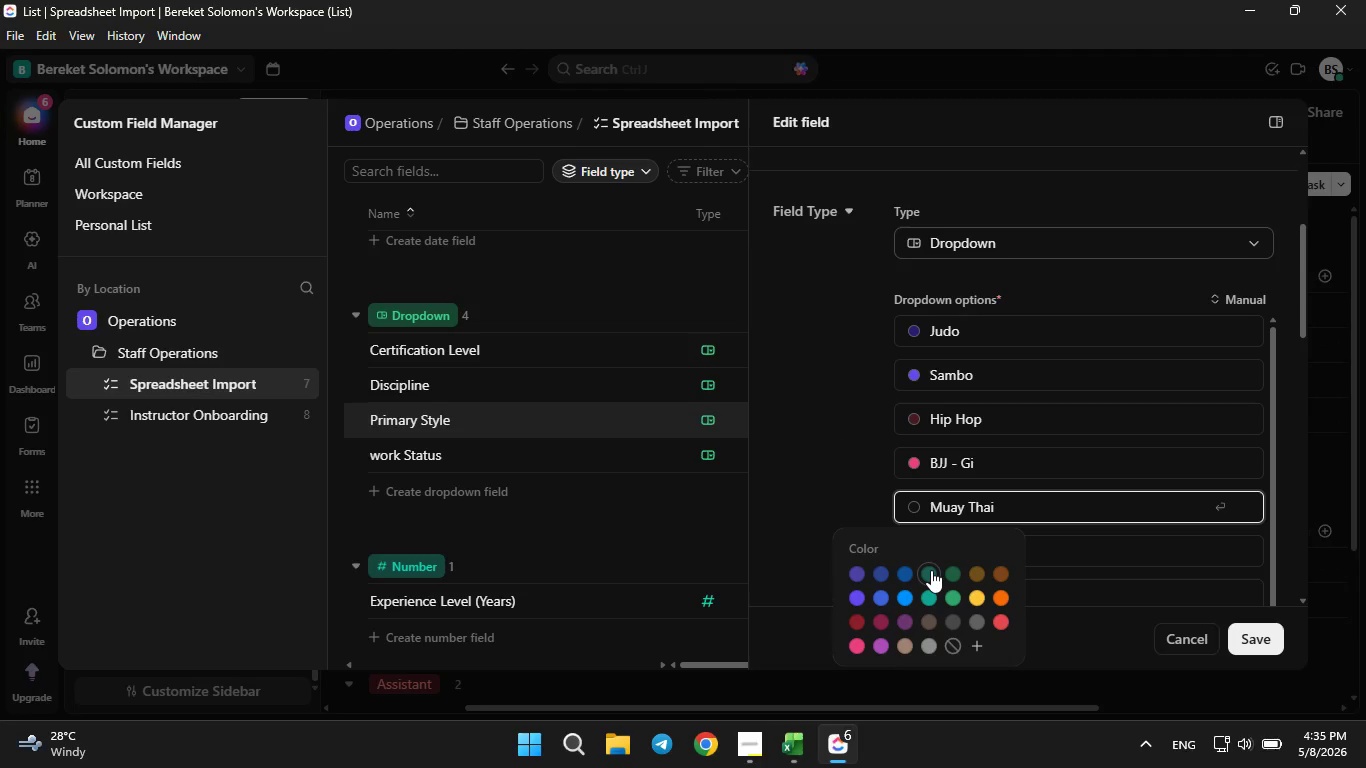 
left_click([931, 570])
 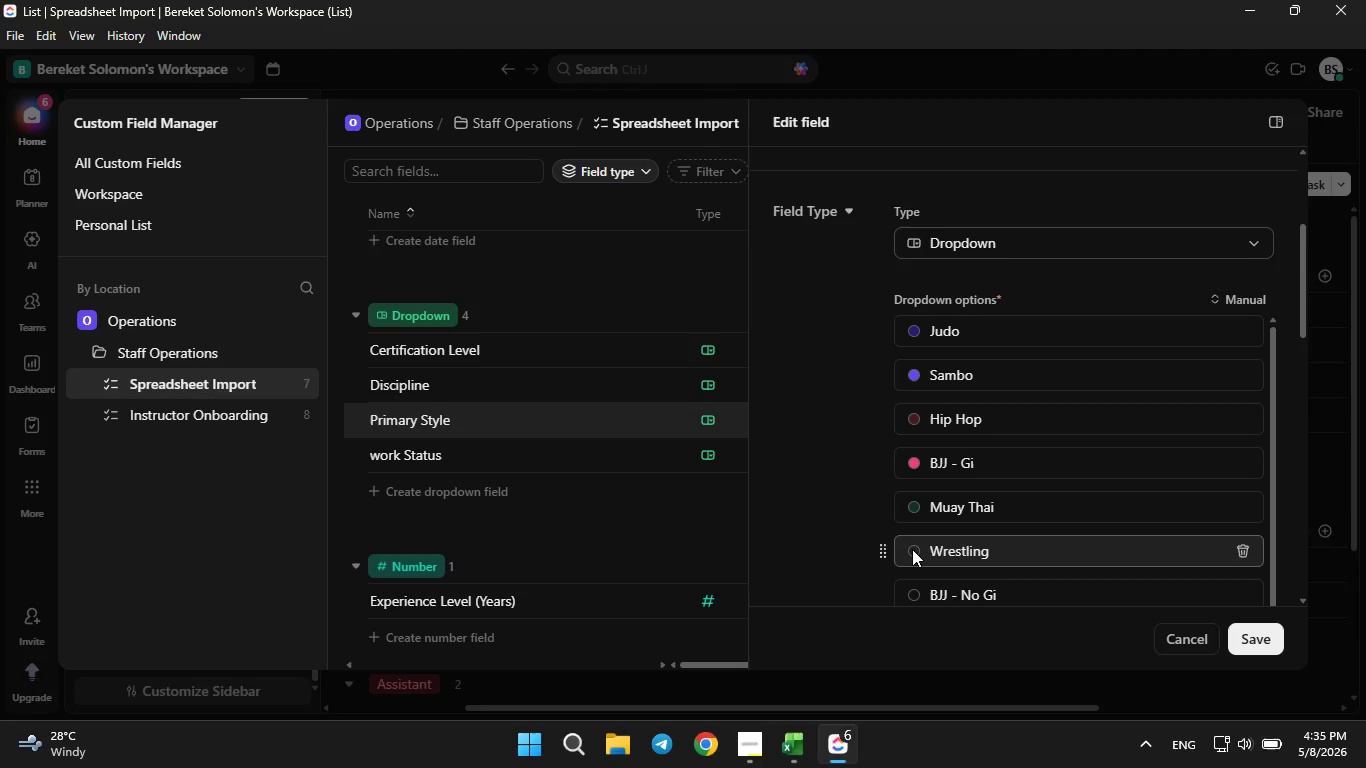 
left_click([909, 560])
 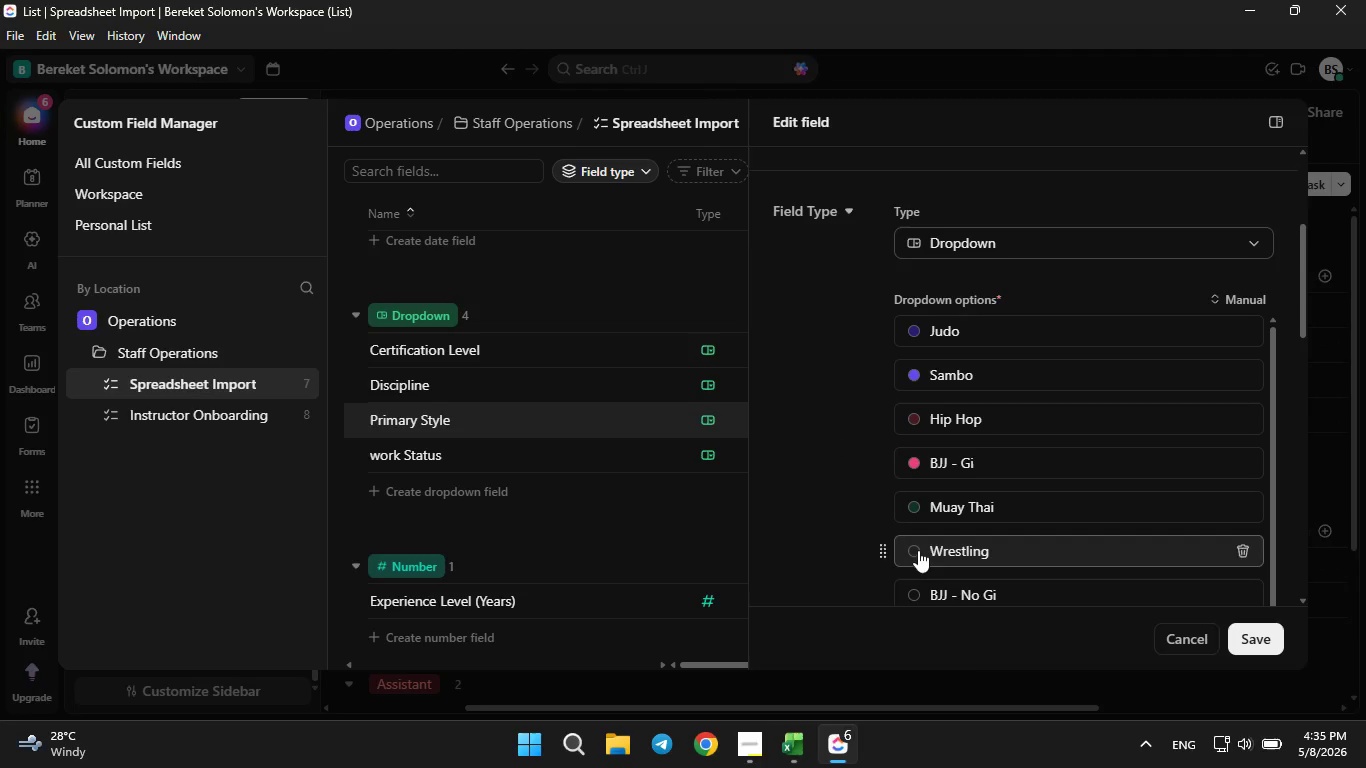 
left_click([918, 550])
 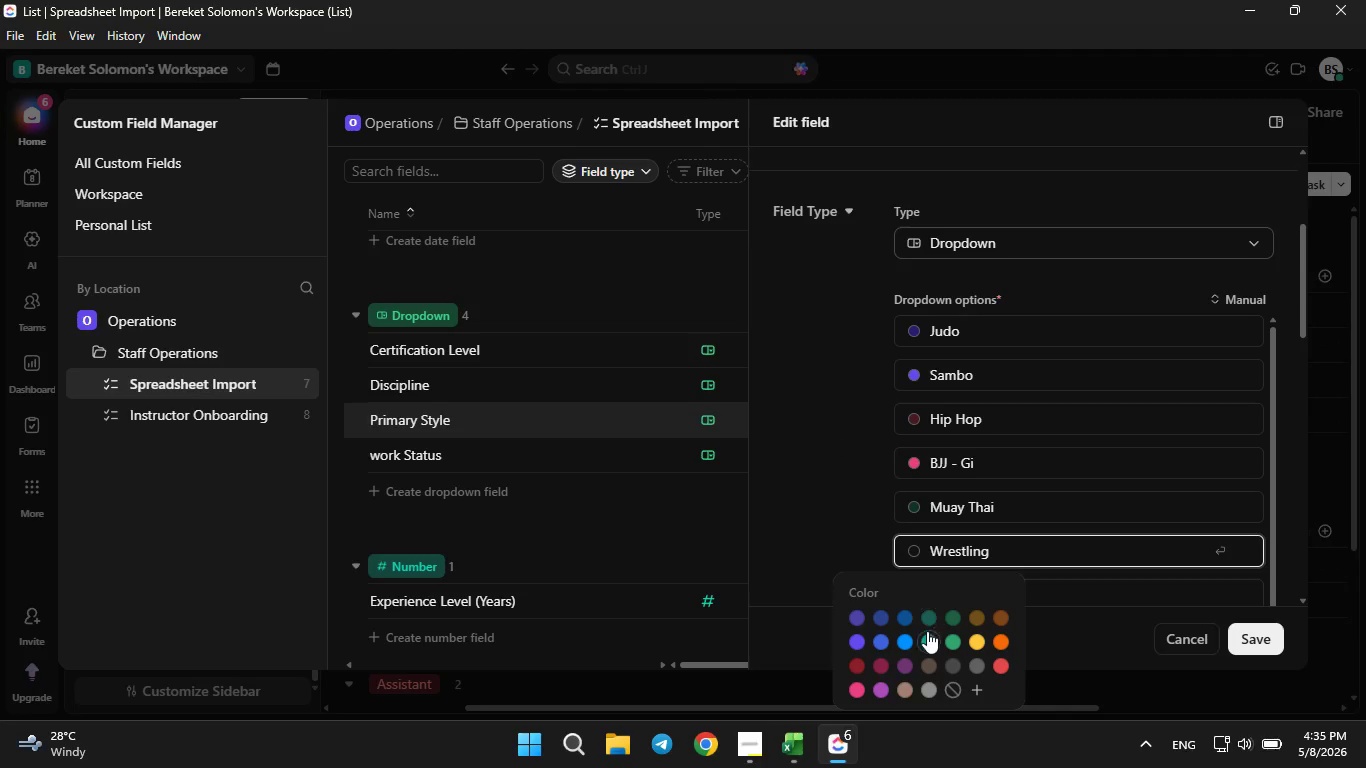 
left_click([927, 636])
 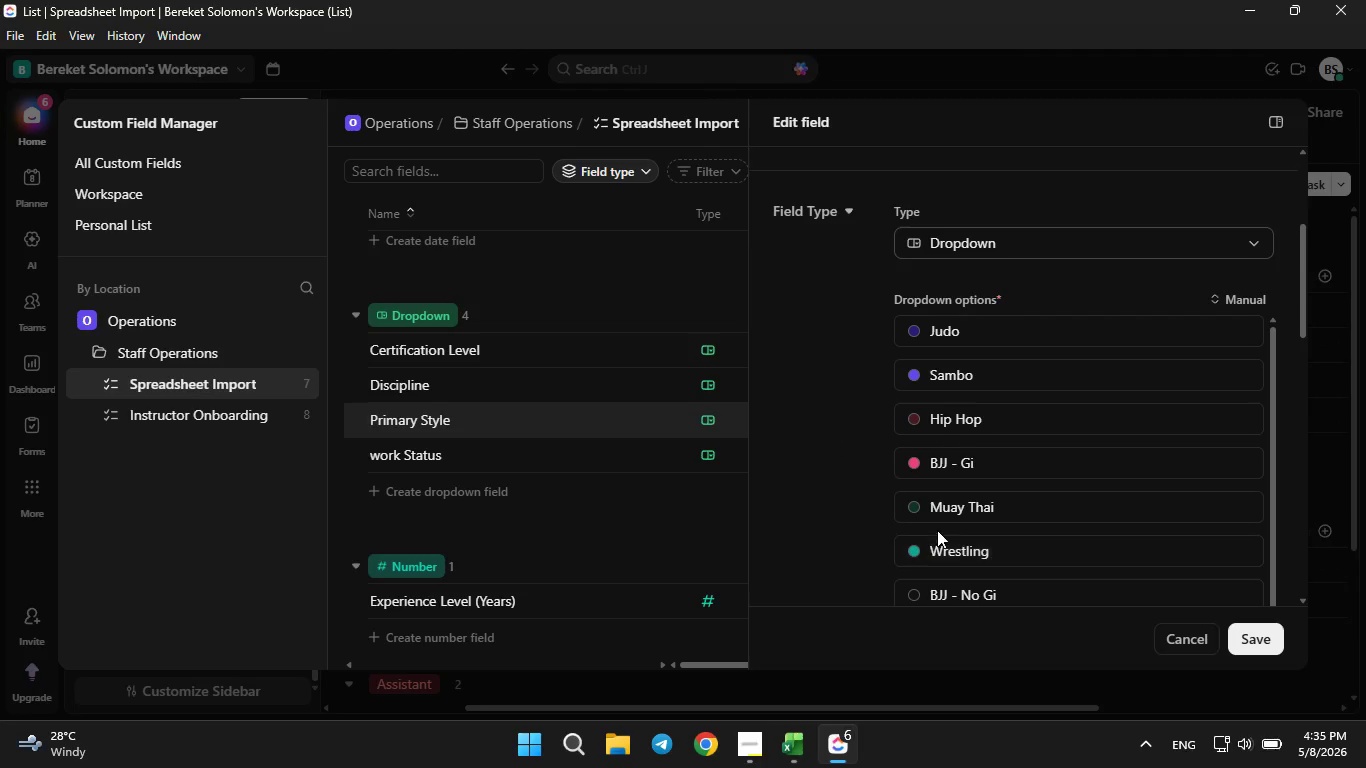 
scroll: coordinate [937, 530], scroll_direction: none, amount: 0.0
 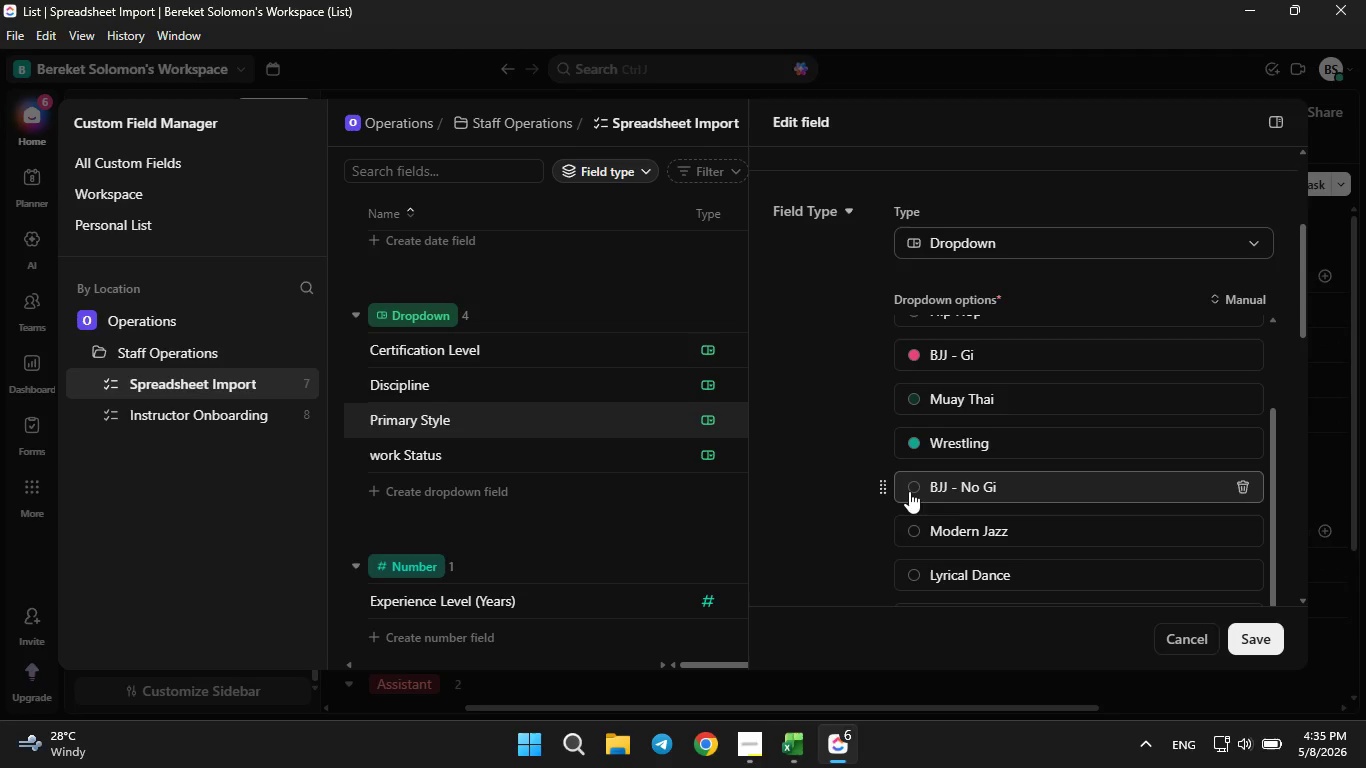 
left_click([909, 490])
 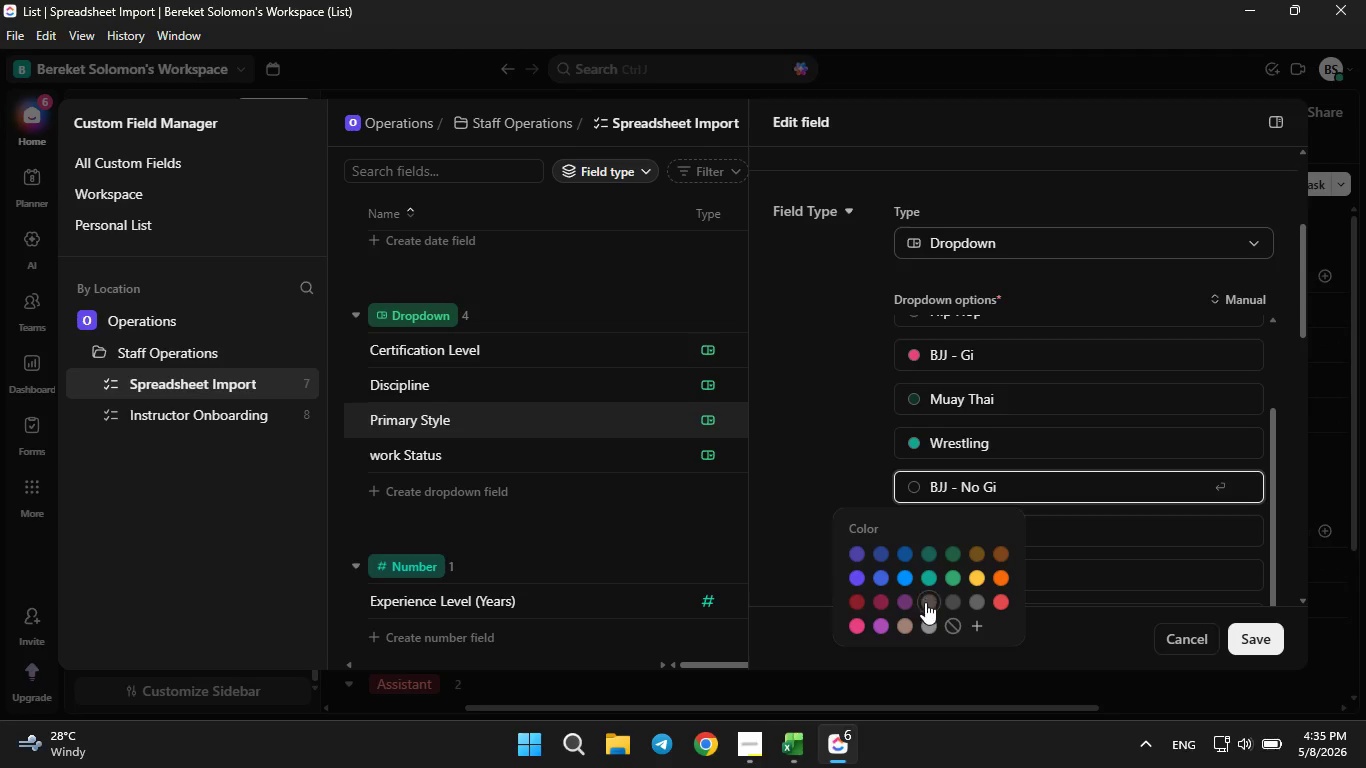 
left_click([925, 602])
 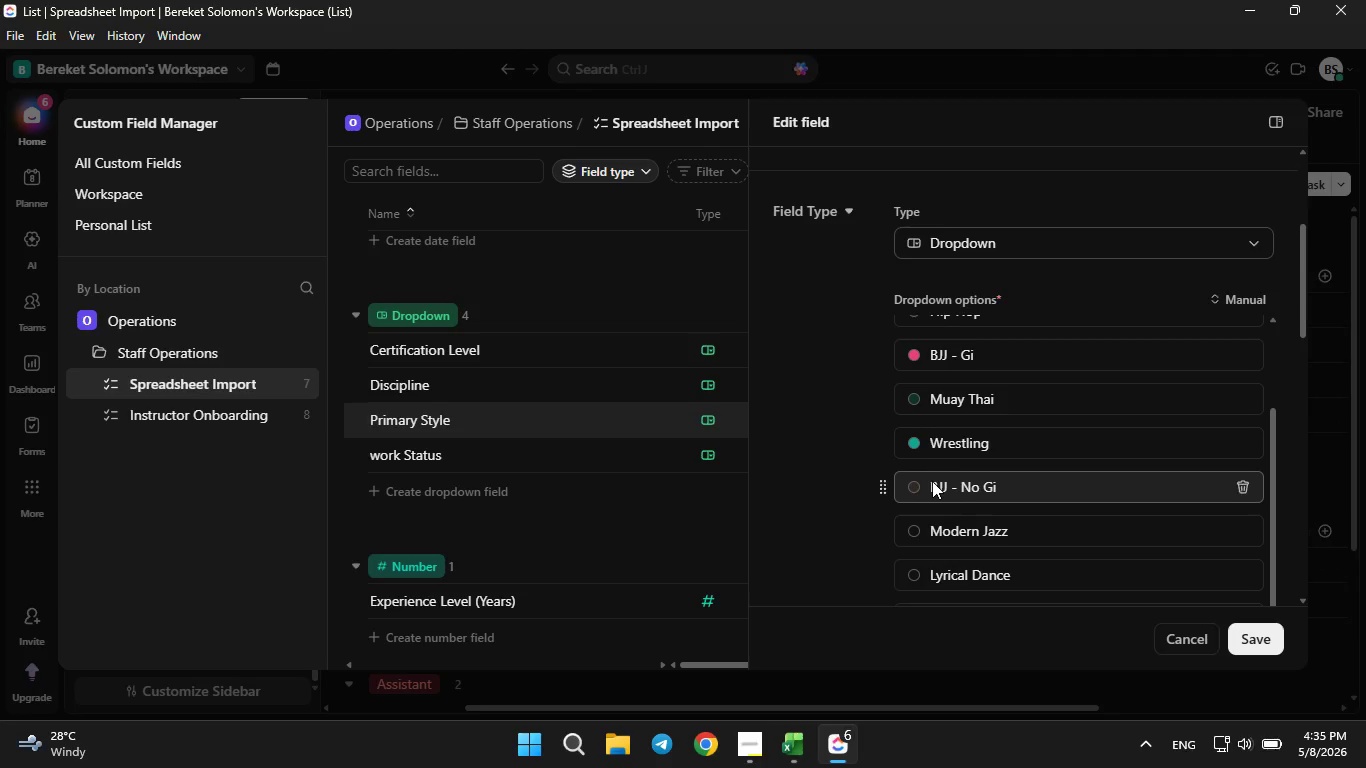 
scroll: coordinate [932, 481], scroll_direction: down, amount: 1.0
 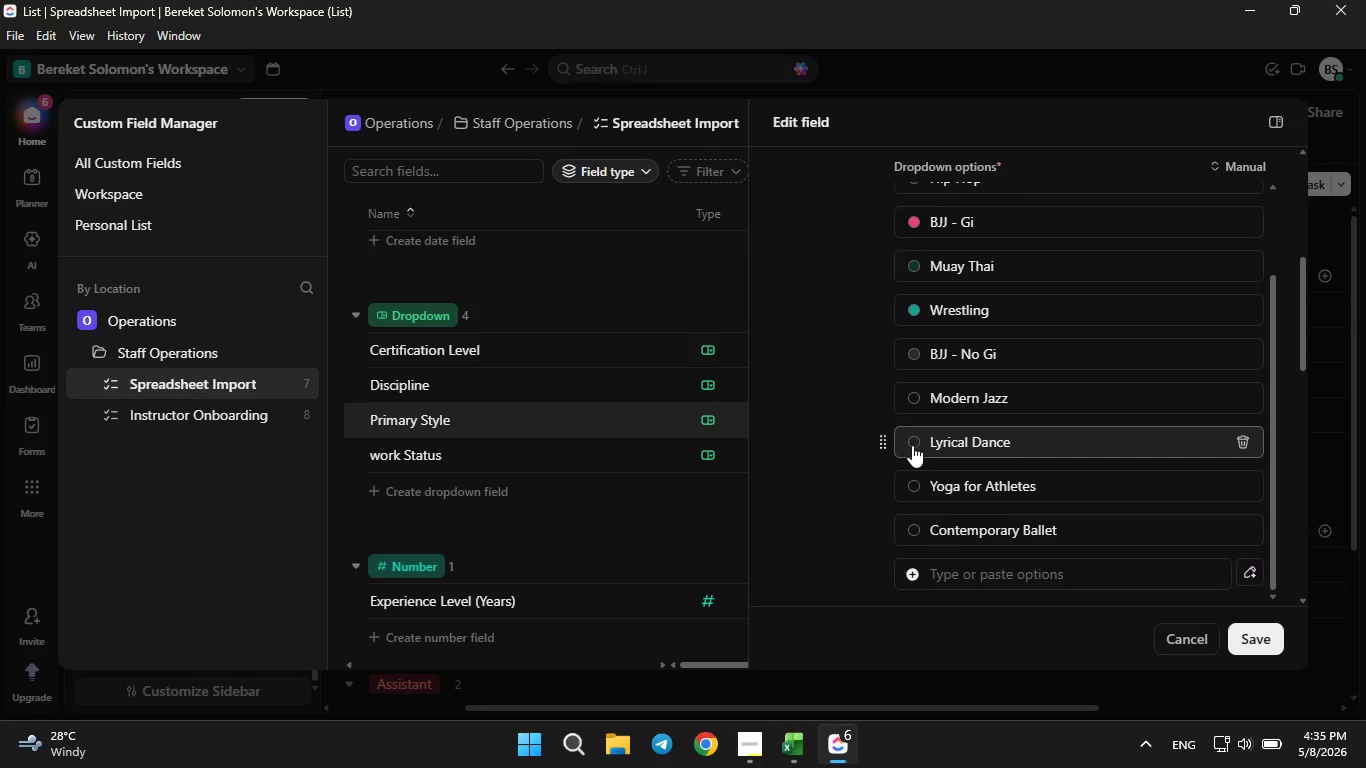 
left_click([912, 445])
 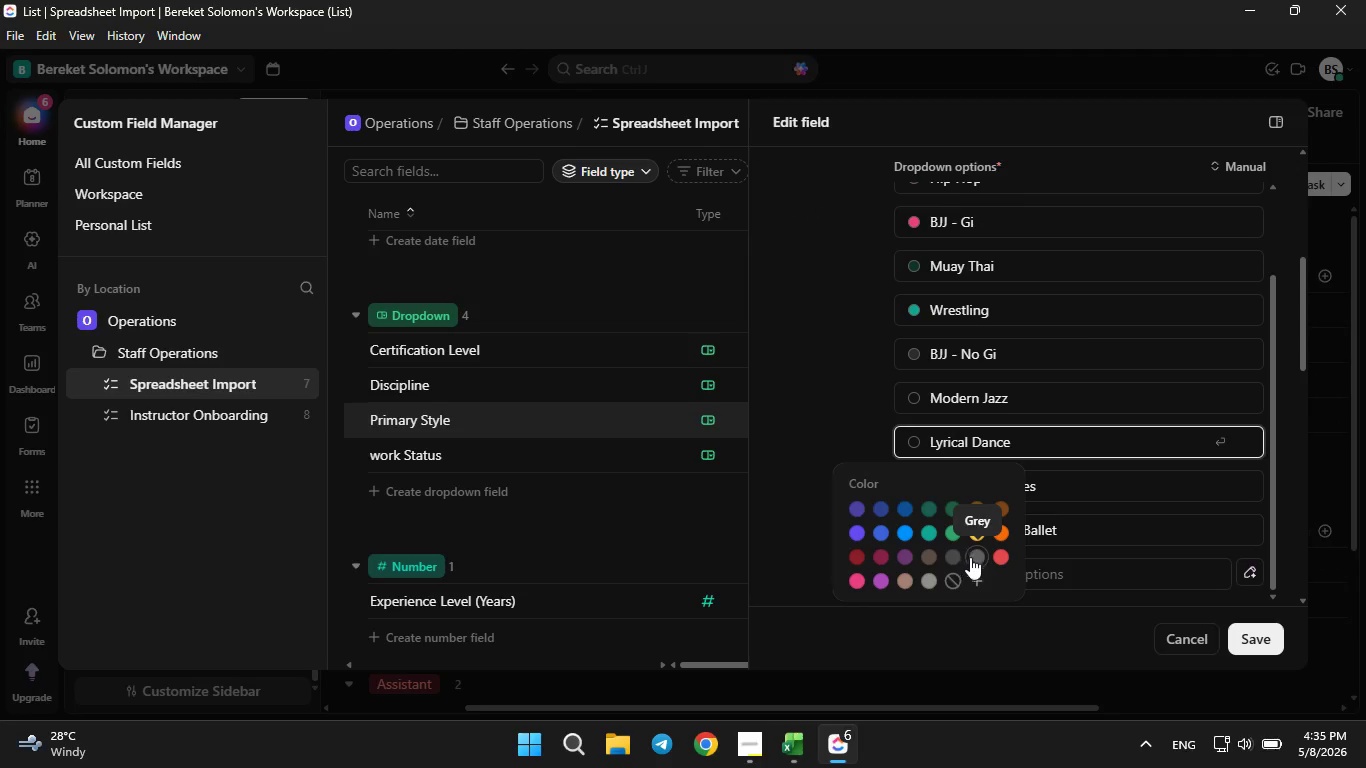 
left_click([983, 534])
 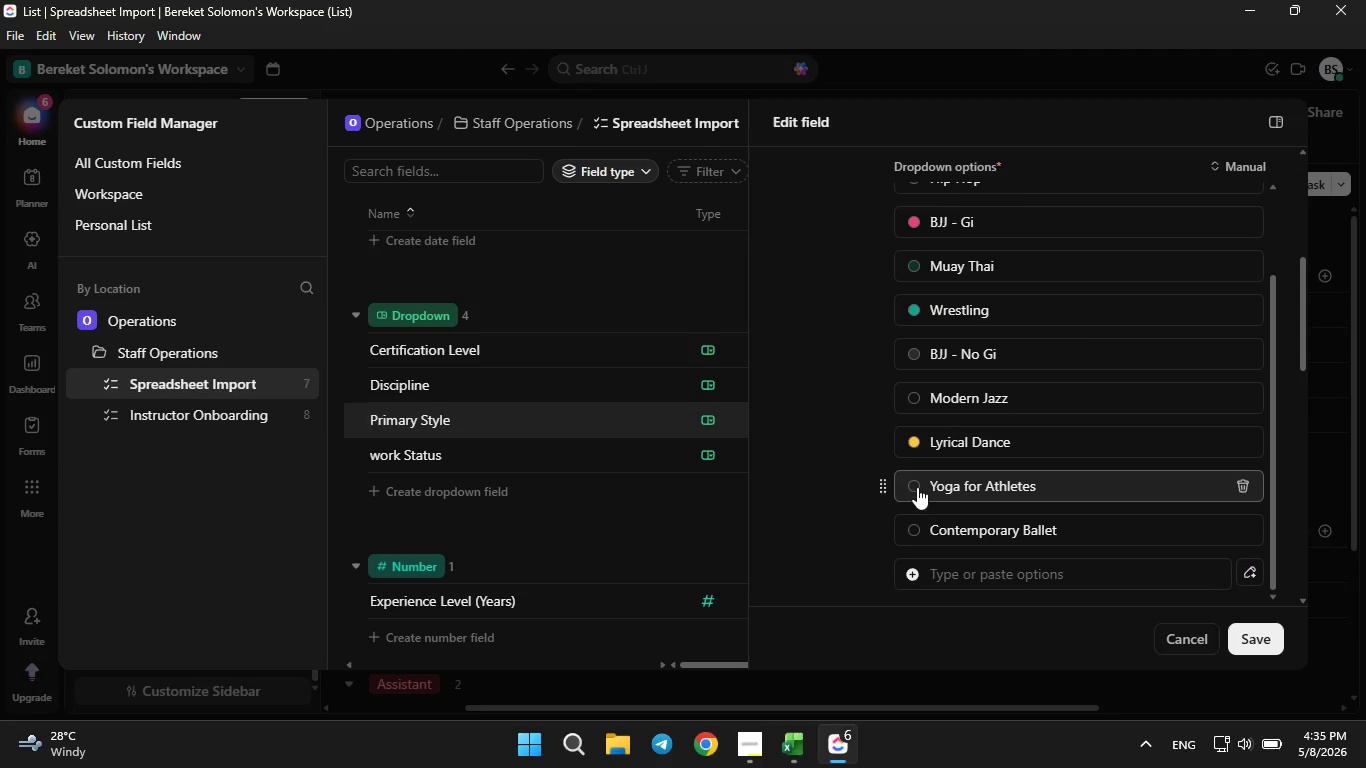 
left_click([912, 487])
 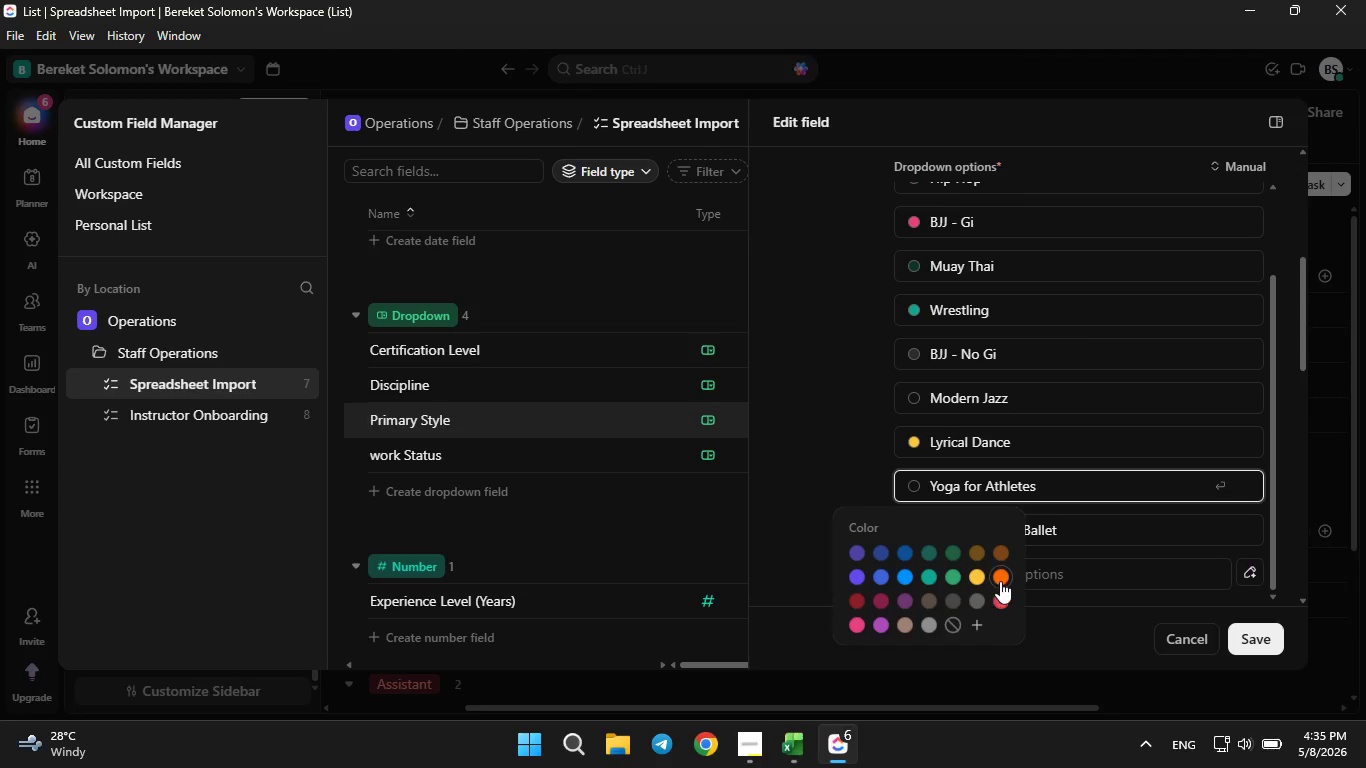 
left_click([1000, 581])
 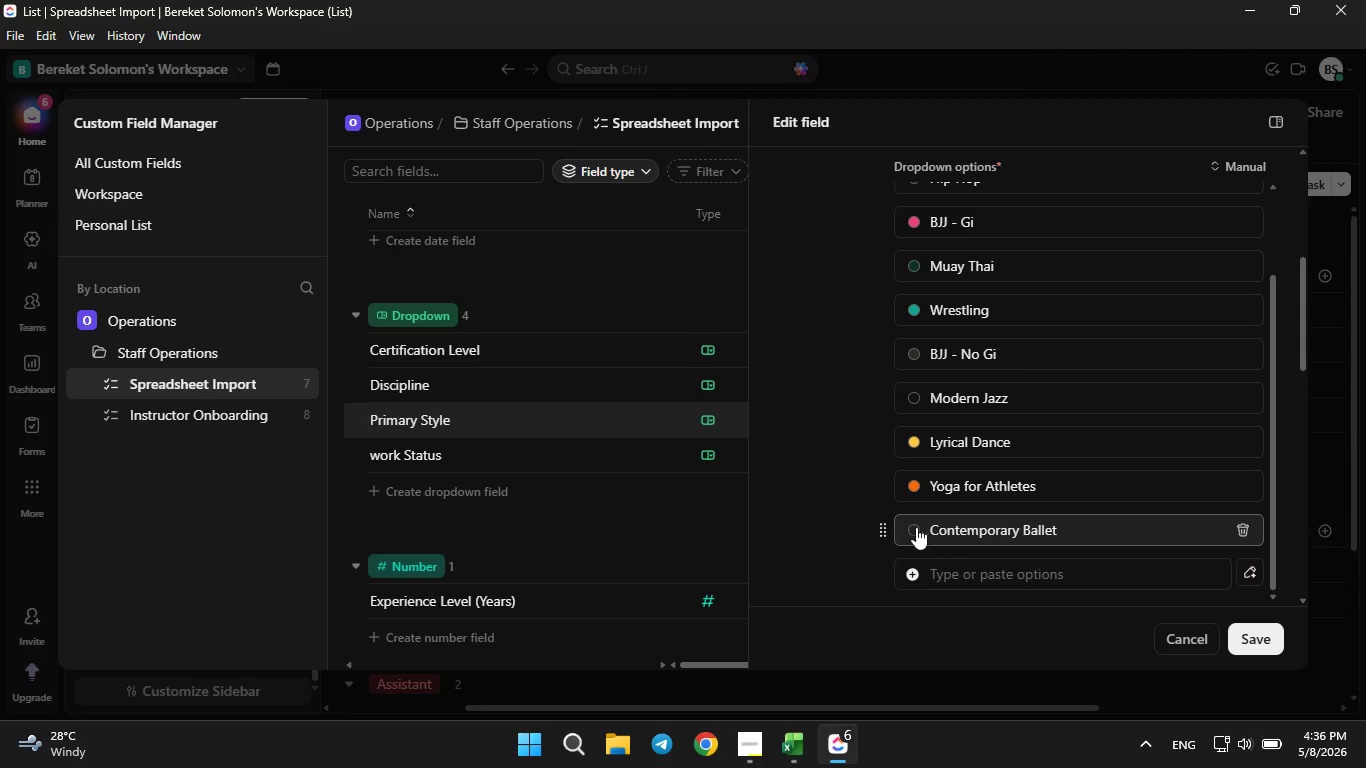 
left_click([914, 524])
 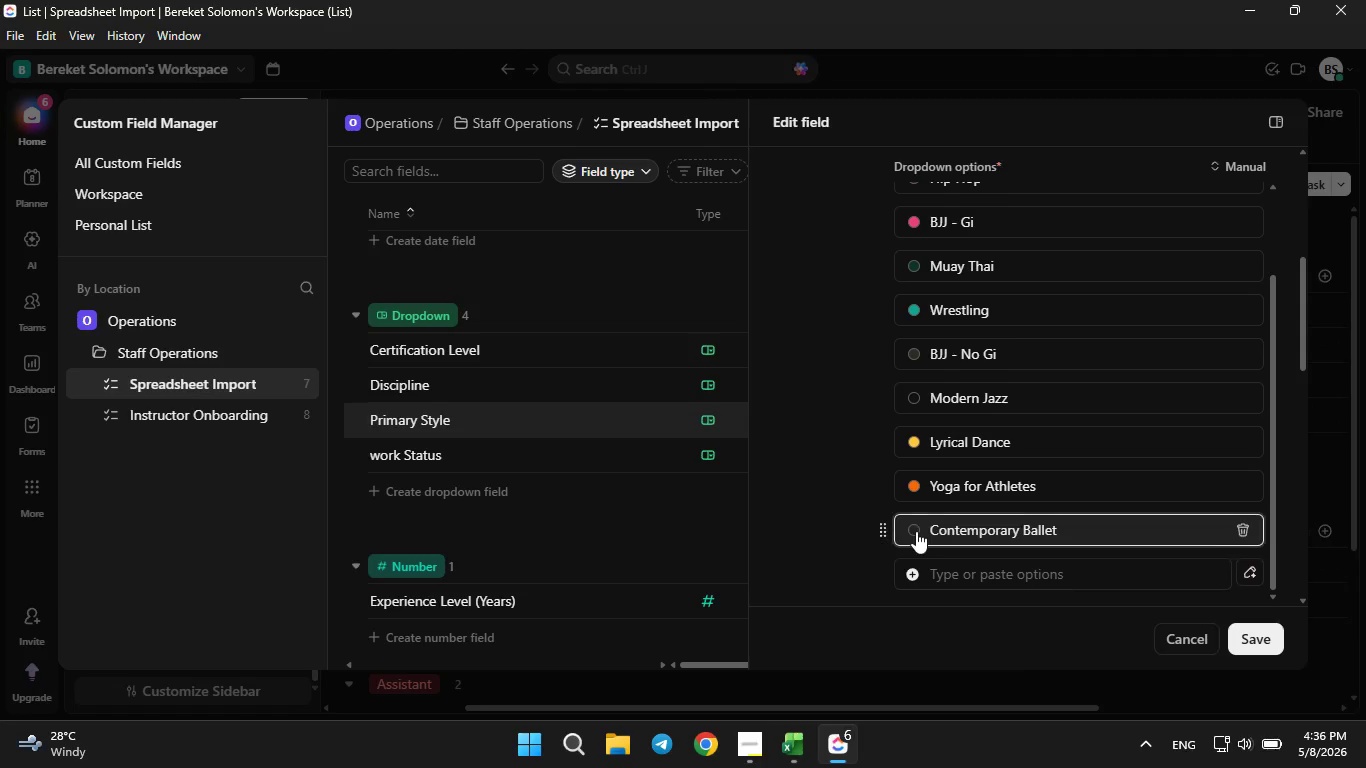 
left_click([916, 531])
 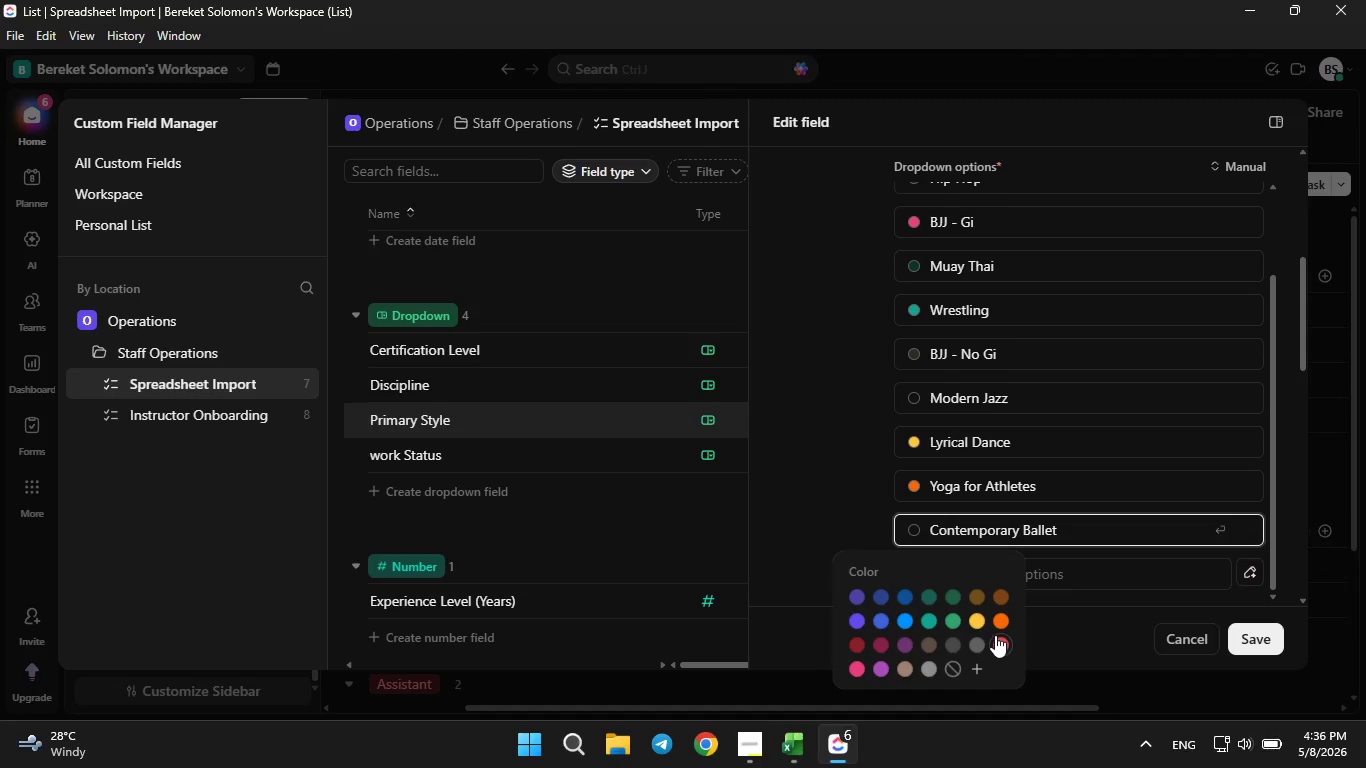 
left_click([995, 635])
 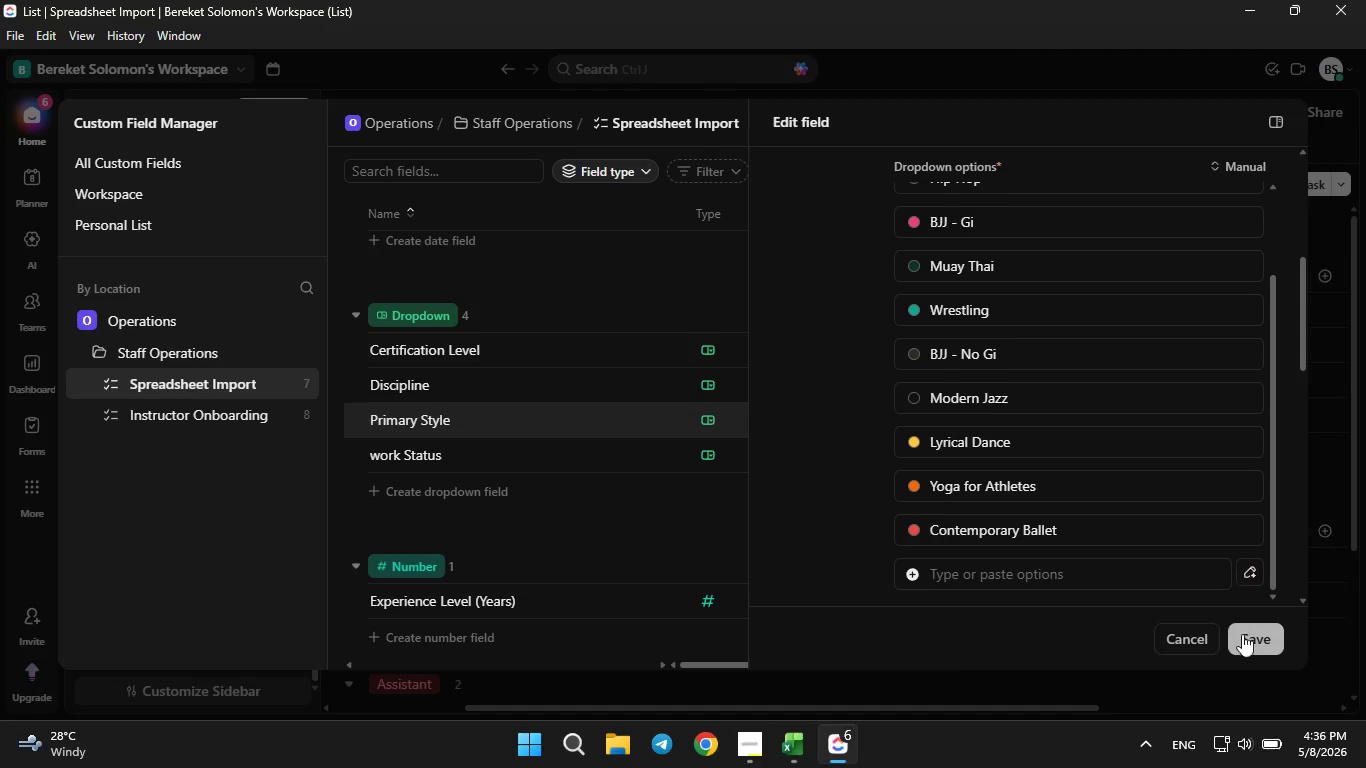 
left_click([1245, 641])
 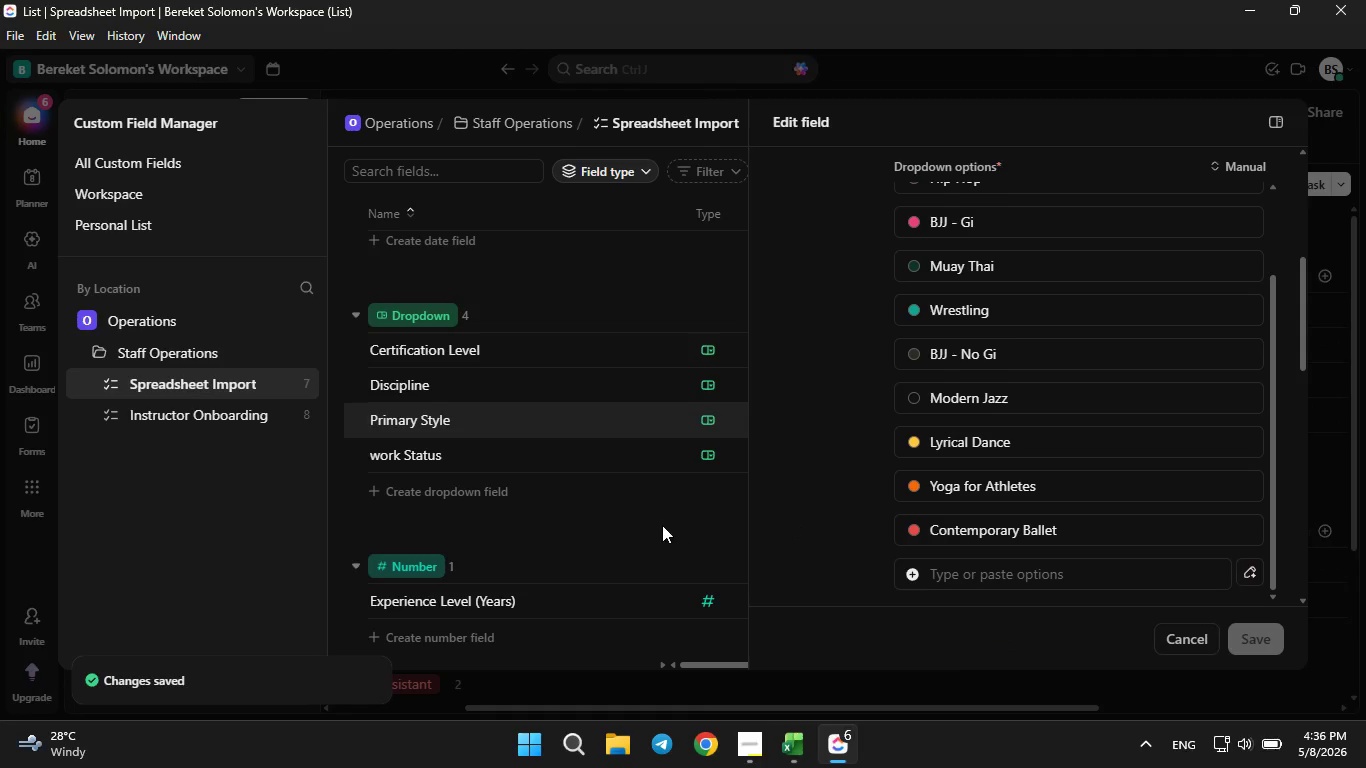 
left_click([652, 531])
 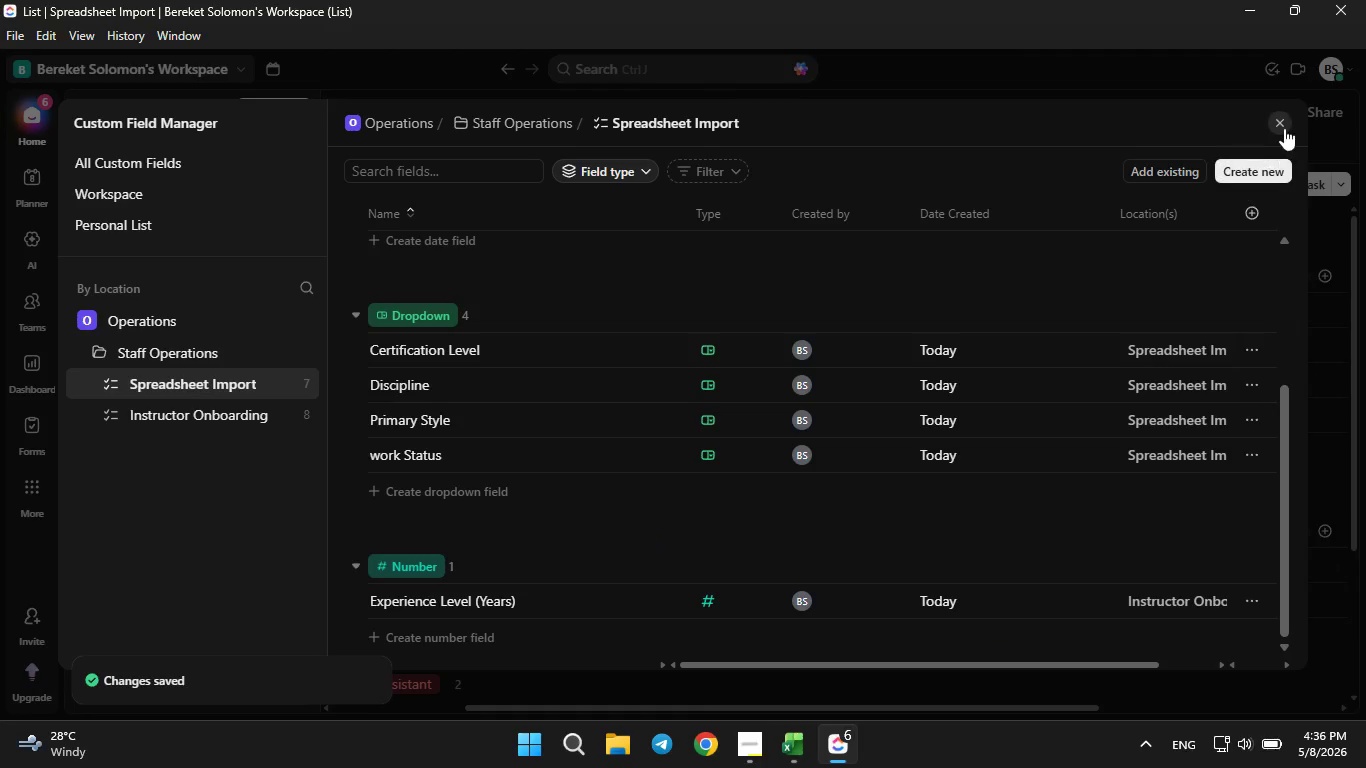 
left_click([1288, 121])
 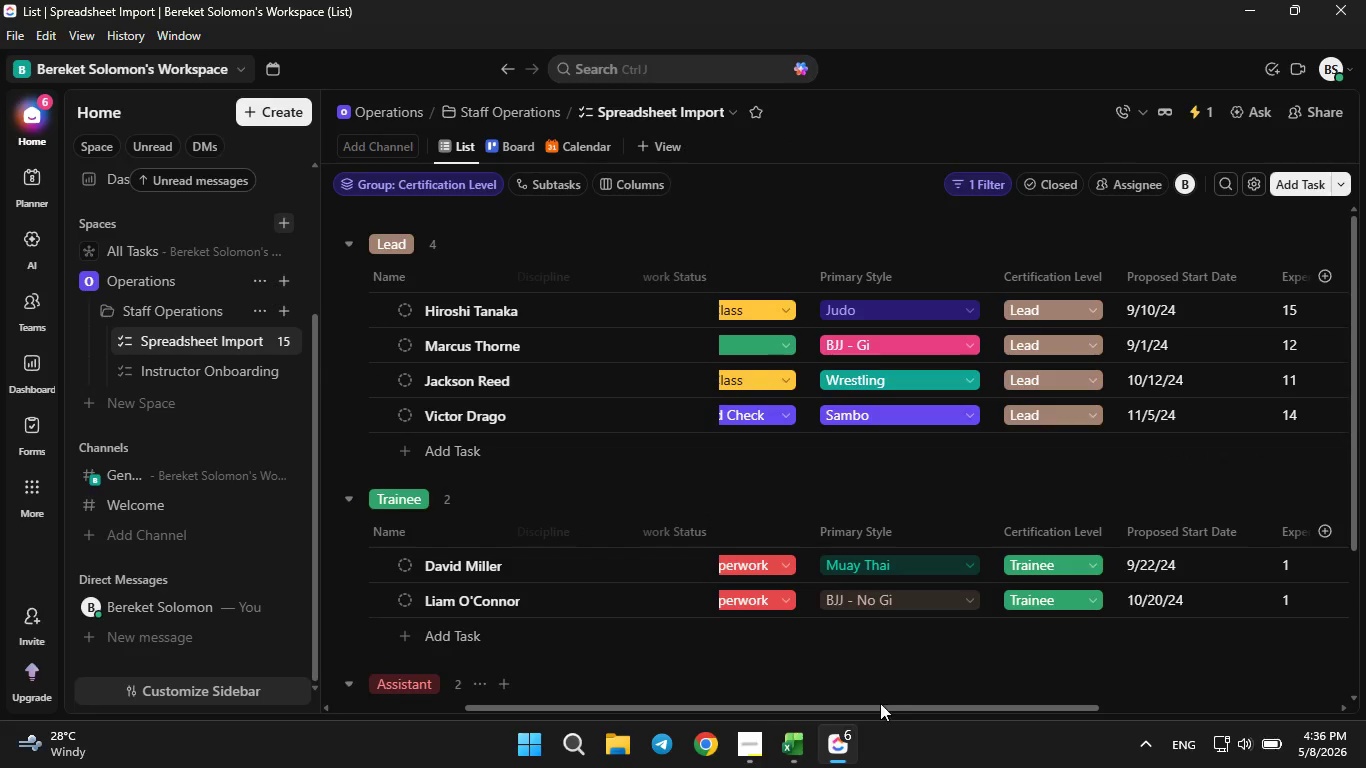 
left_click_drag(start_coordinate=[881, 707], to_coordinate=[697, 701])
 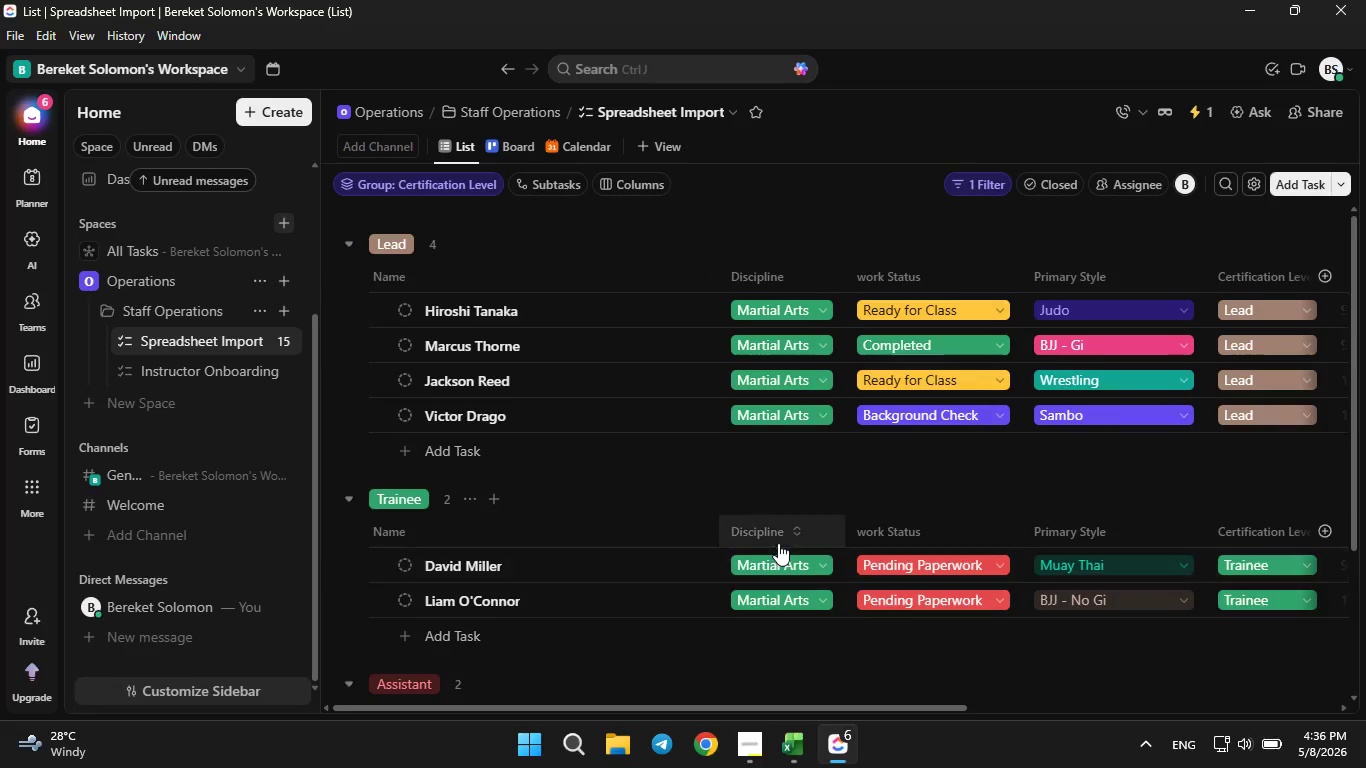 
scroll: coordinate [778, 543], scroll_direction: down, amount: 4.0
 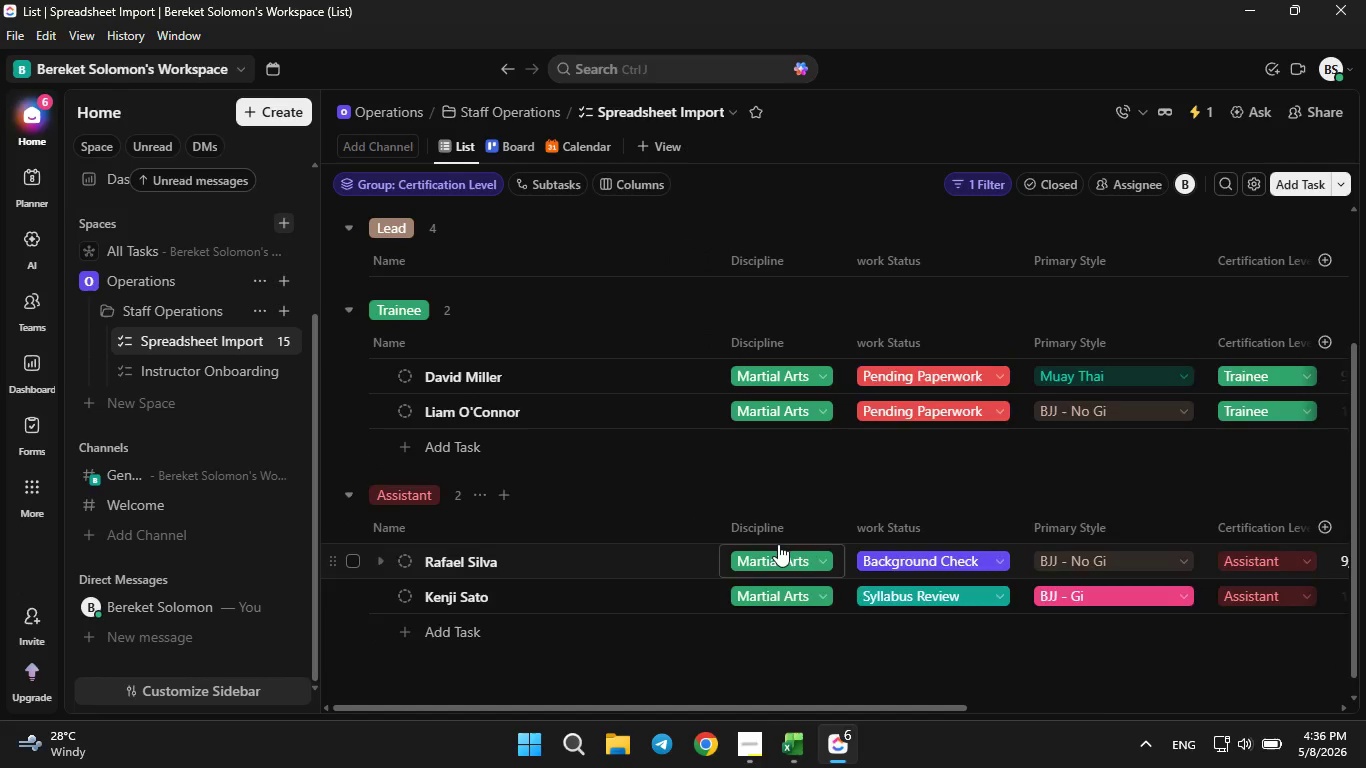 
scroll: coordinate [778, 544], scroll_direction: up, amount: 4.0
 